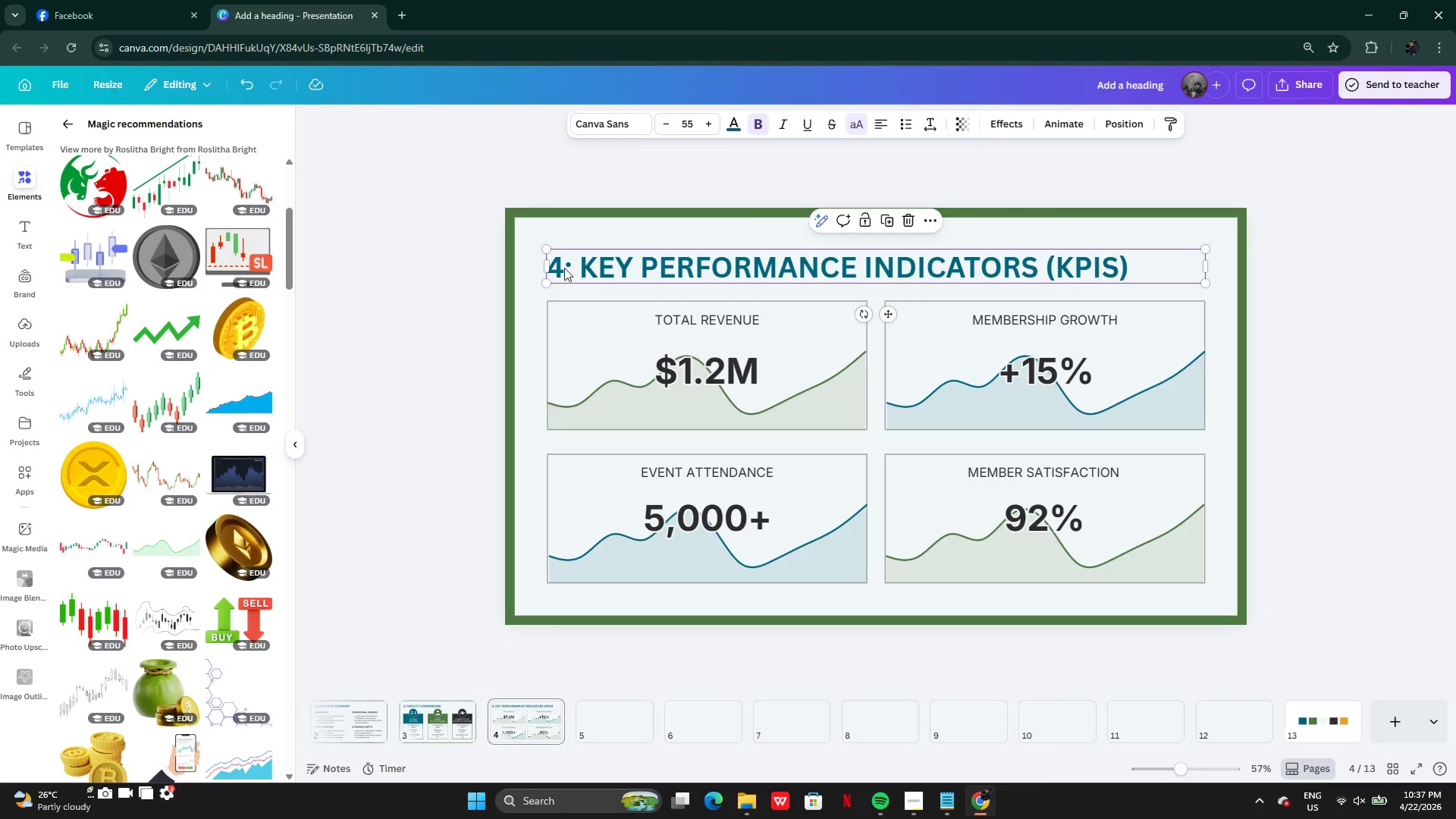 
hold_key(key=ShiftLeft, duration=0.81)
left_click([514, 260])
 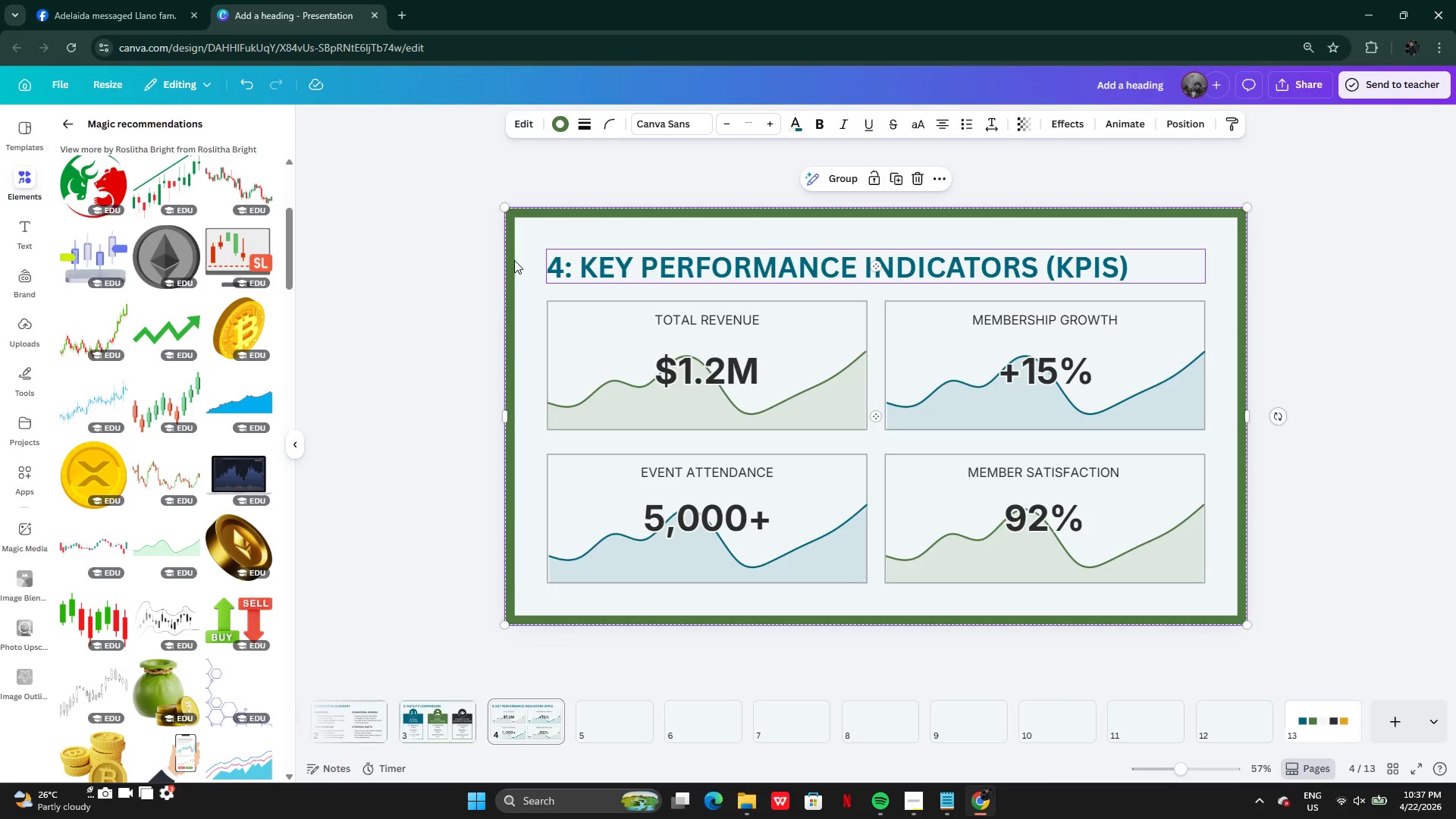 
key(Control+C)
 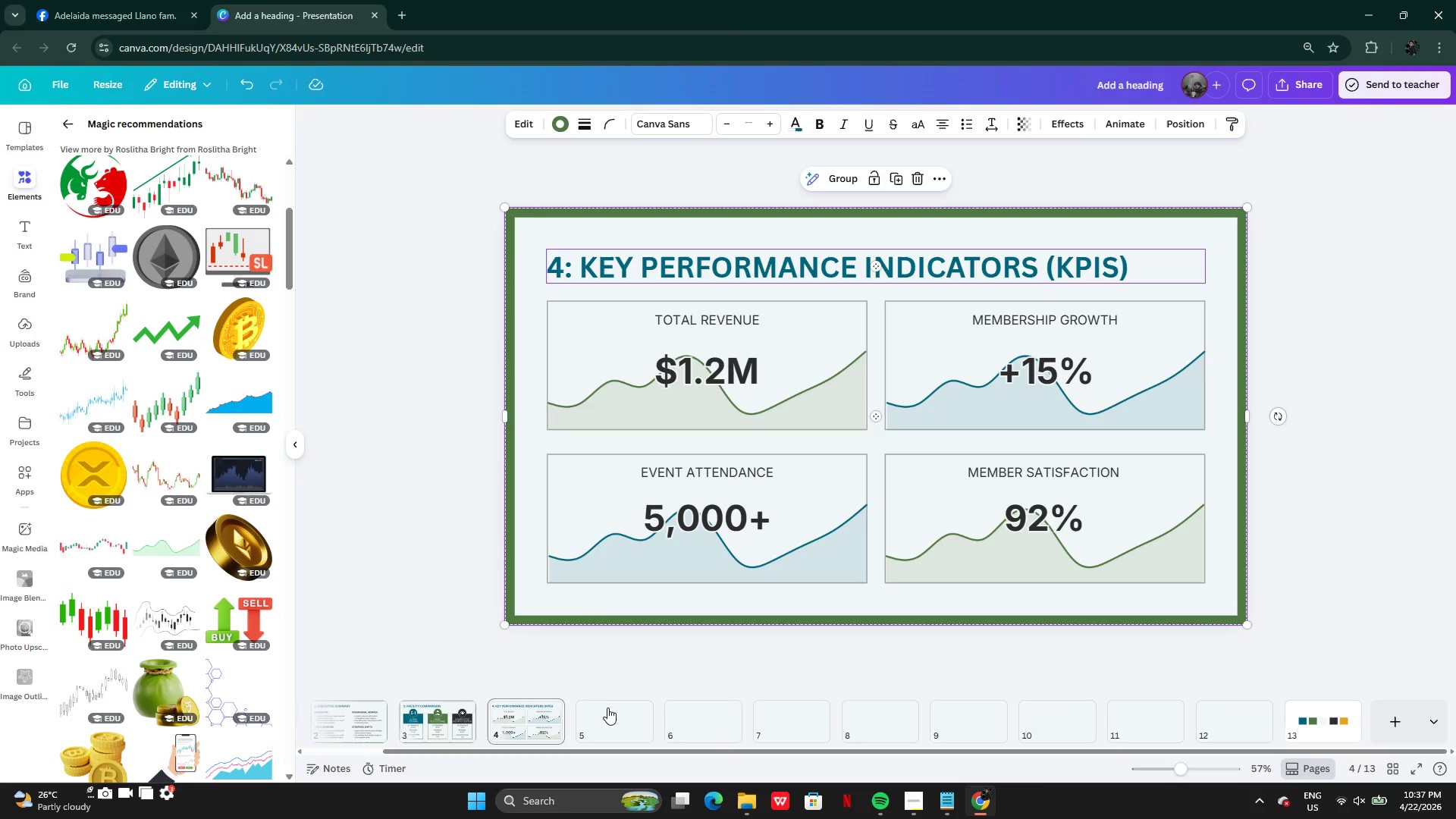 
left_click([609, 724])
 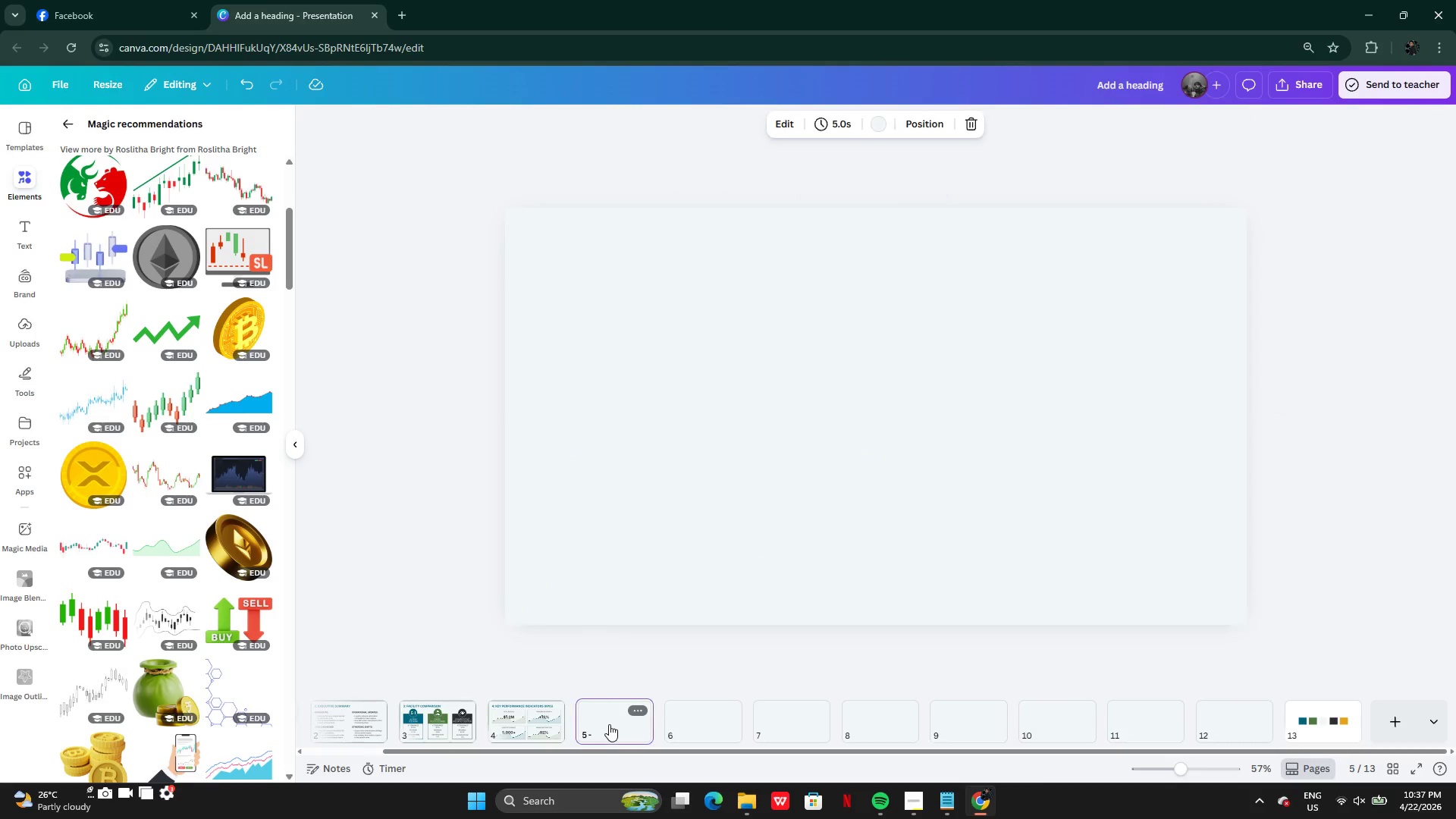 
key(Control+V)
 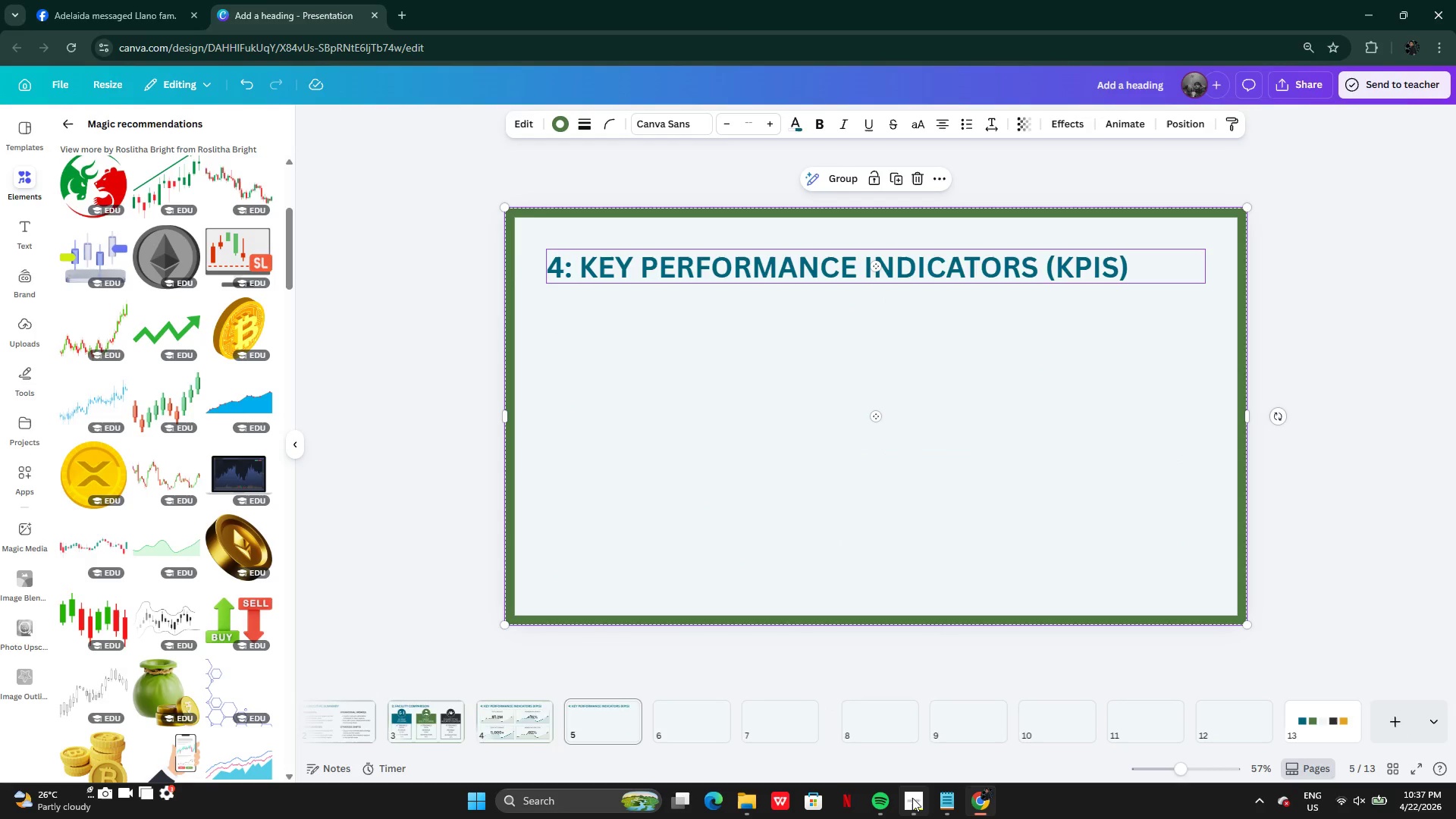 
left_click([944, 808])
 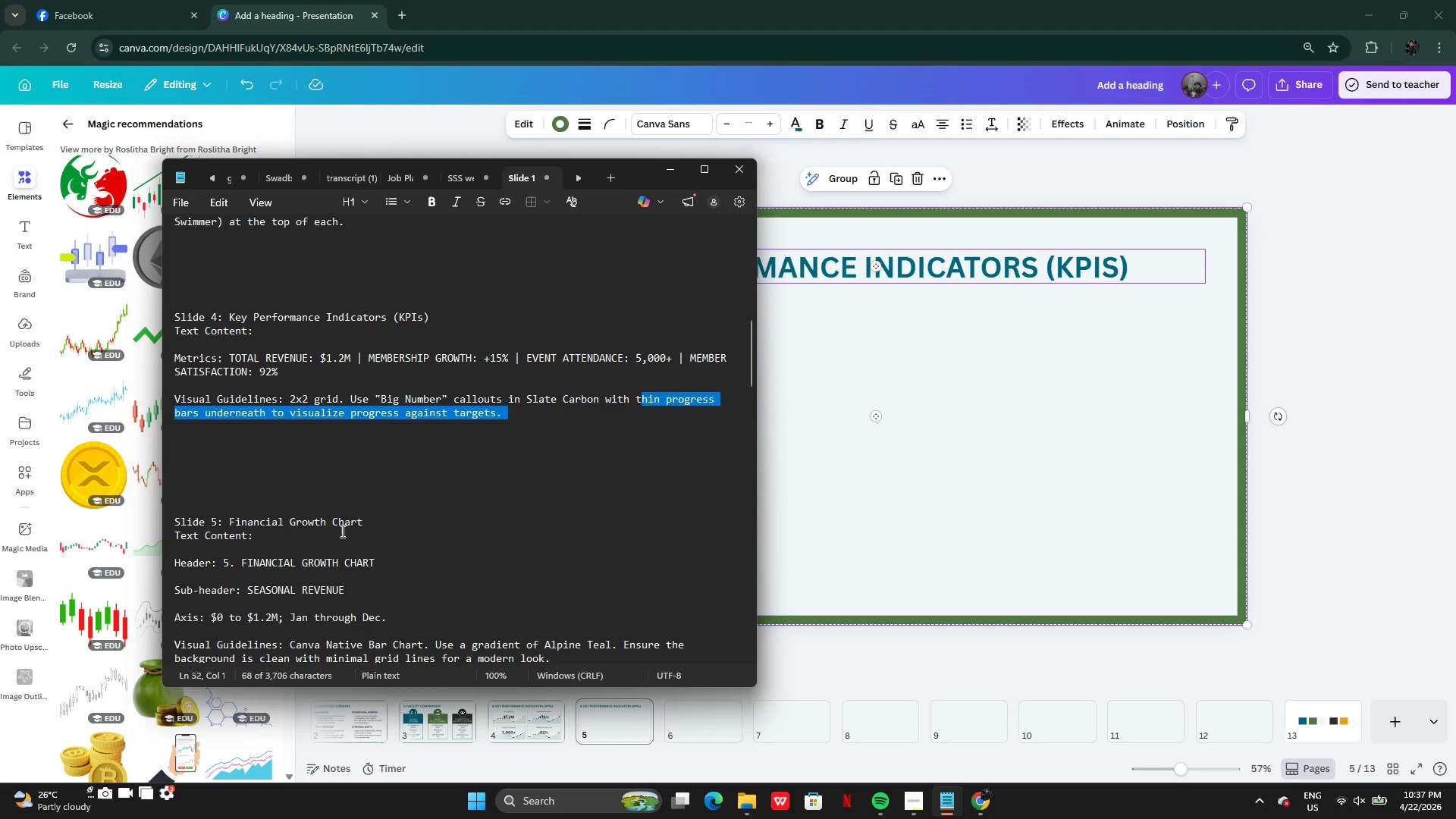 
scroll: coordinate [344, 526], scroll_direction: down, amount: 5.0
 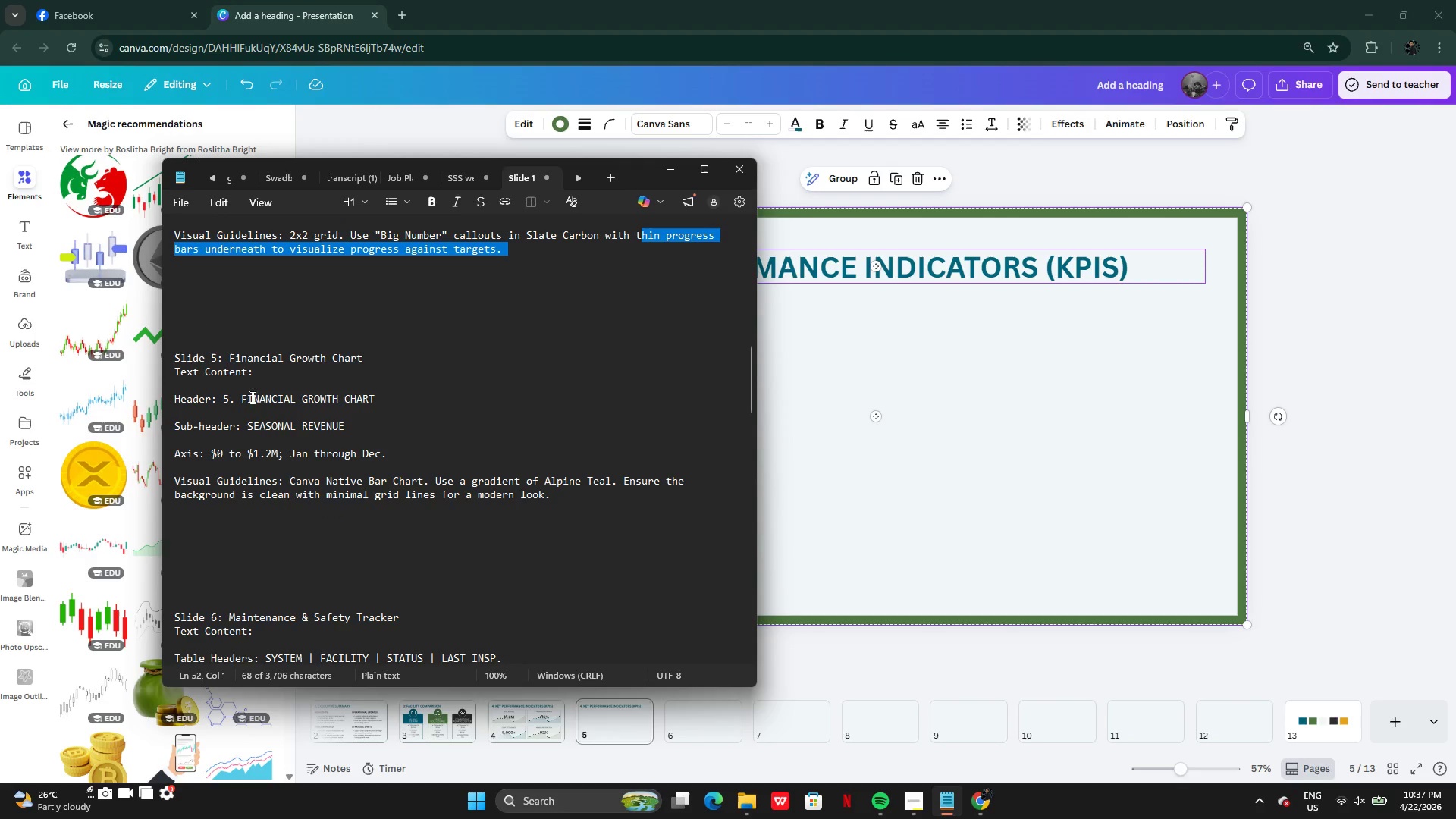 
left_click([241, 372])
 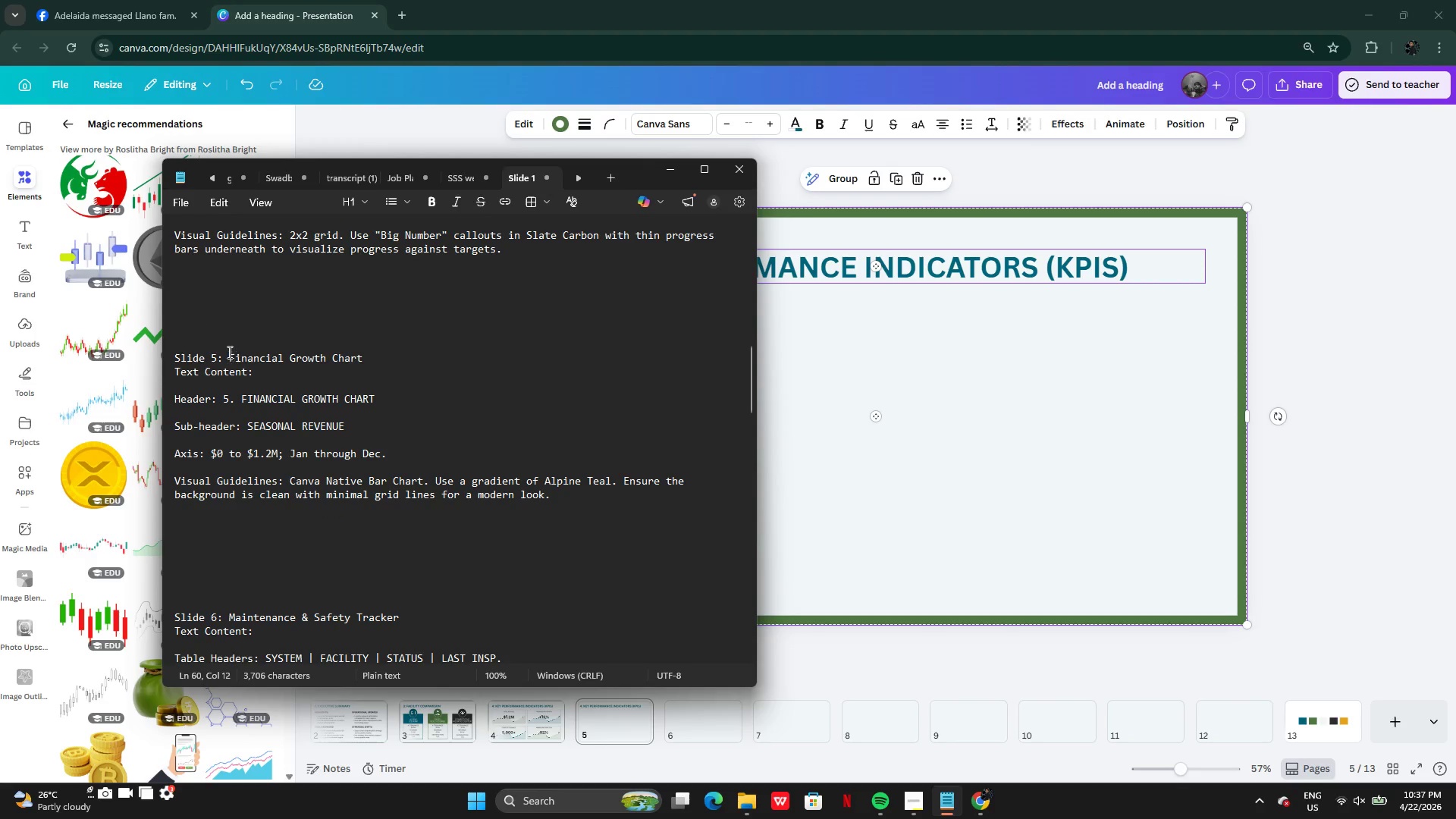 
left_click_drag(start_coordinate=[228, 351], to_coordinate=[359, 355])
 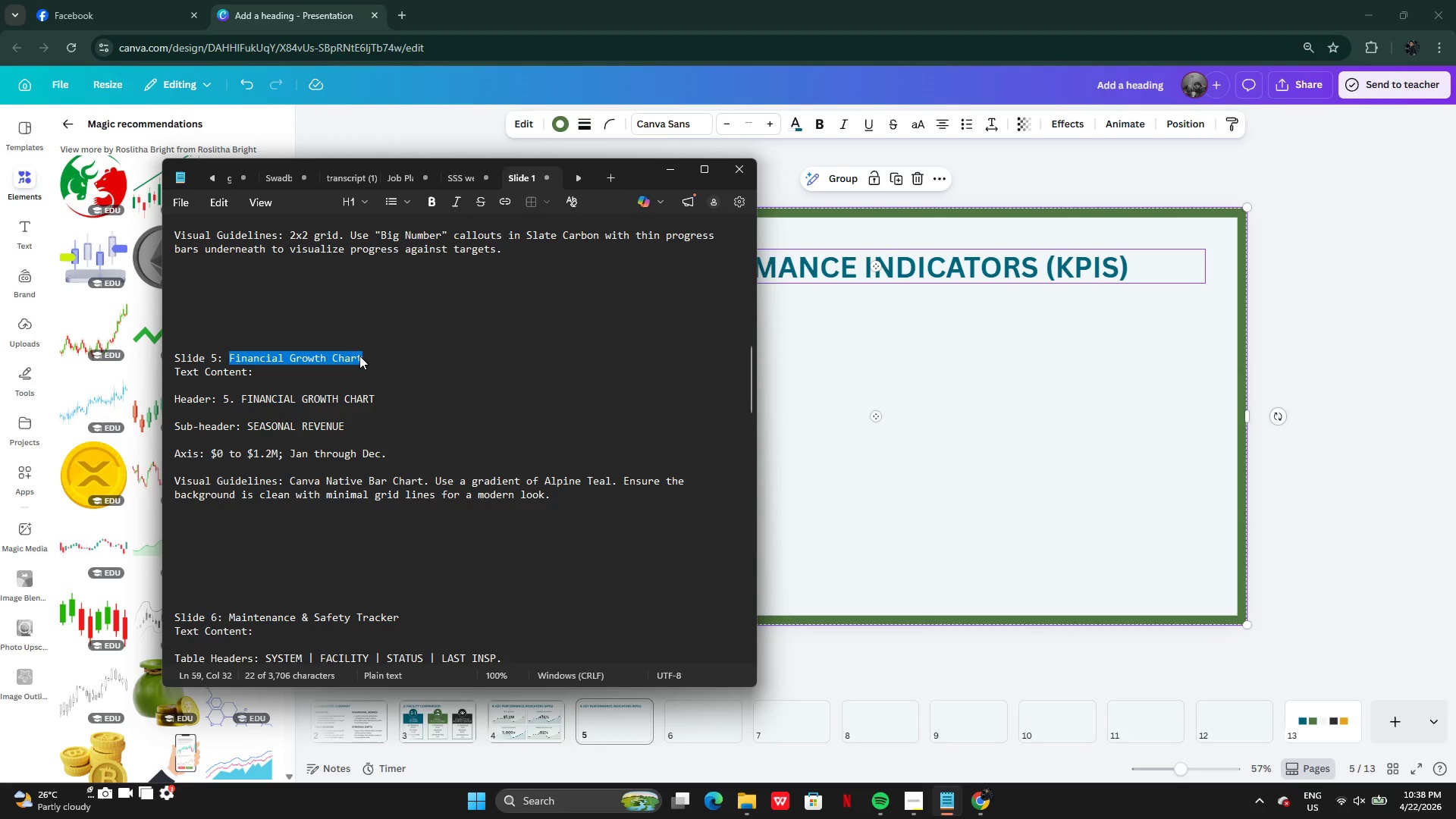 
hold_key(key=ControlLeft, duration=1.26)
 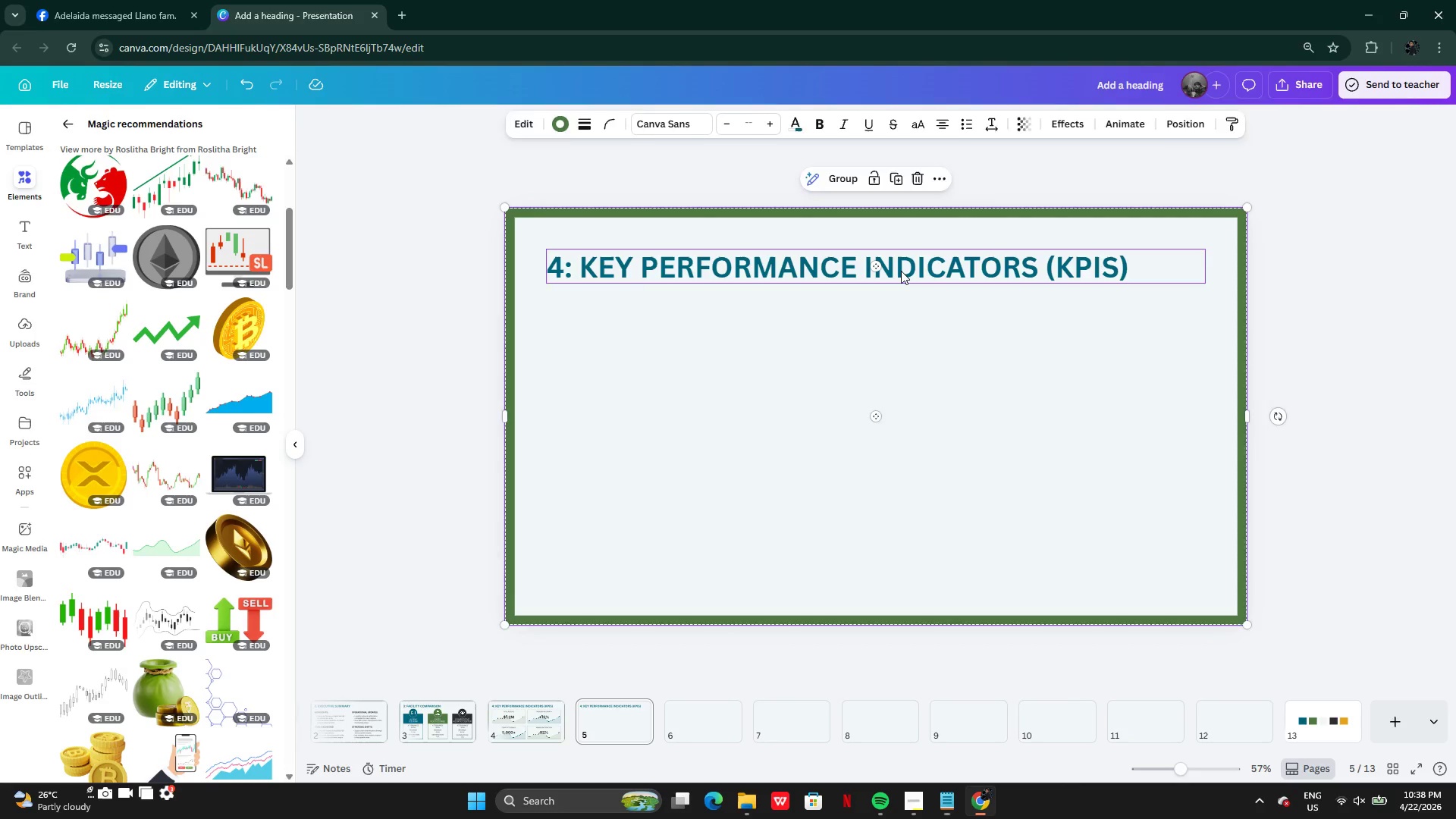 
key(C)
 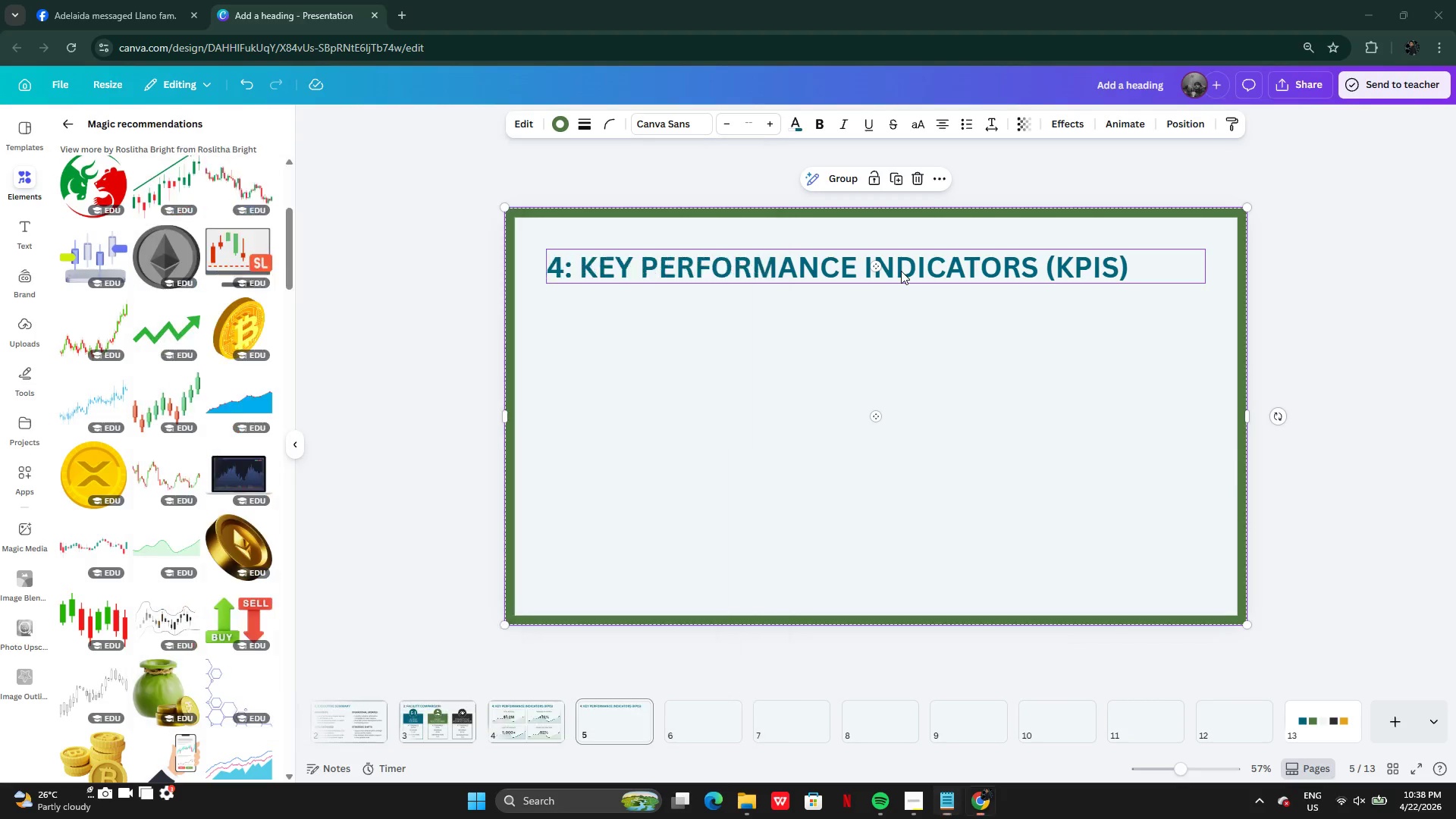 
double_click([901, 271])
 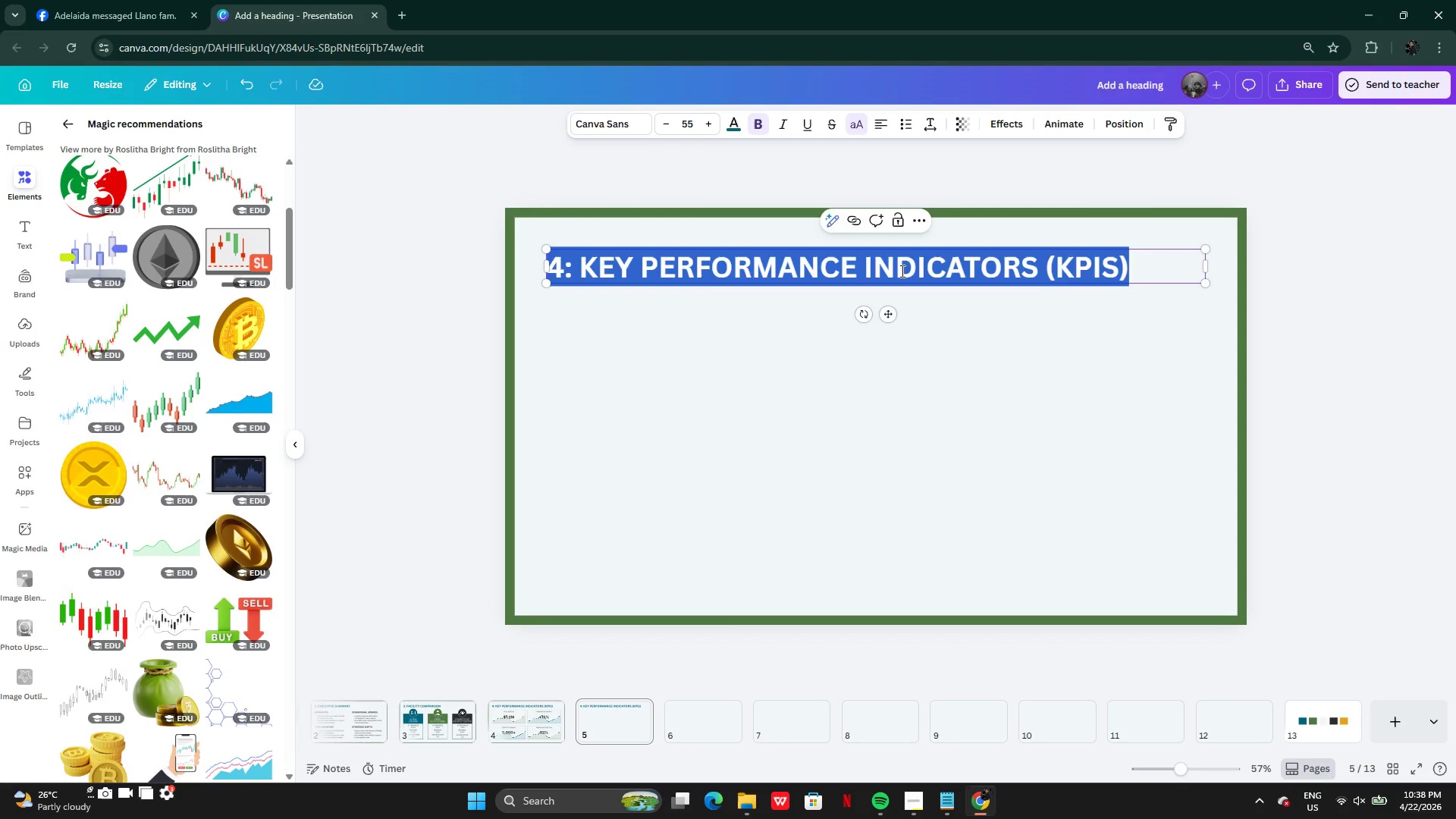 
hold_key(key=ControlLeft, duration=0.73)
 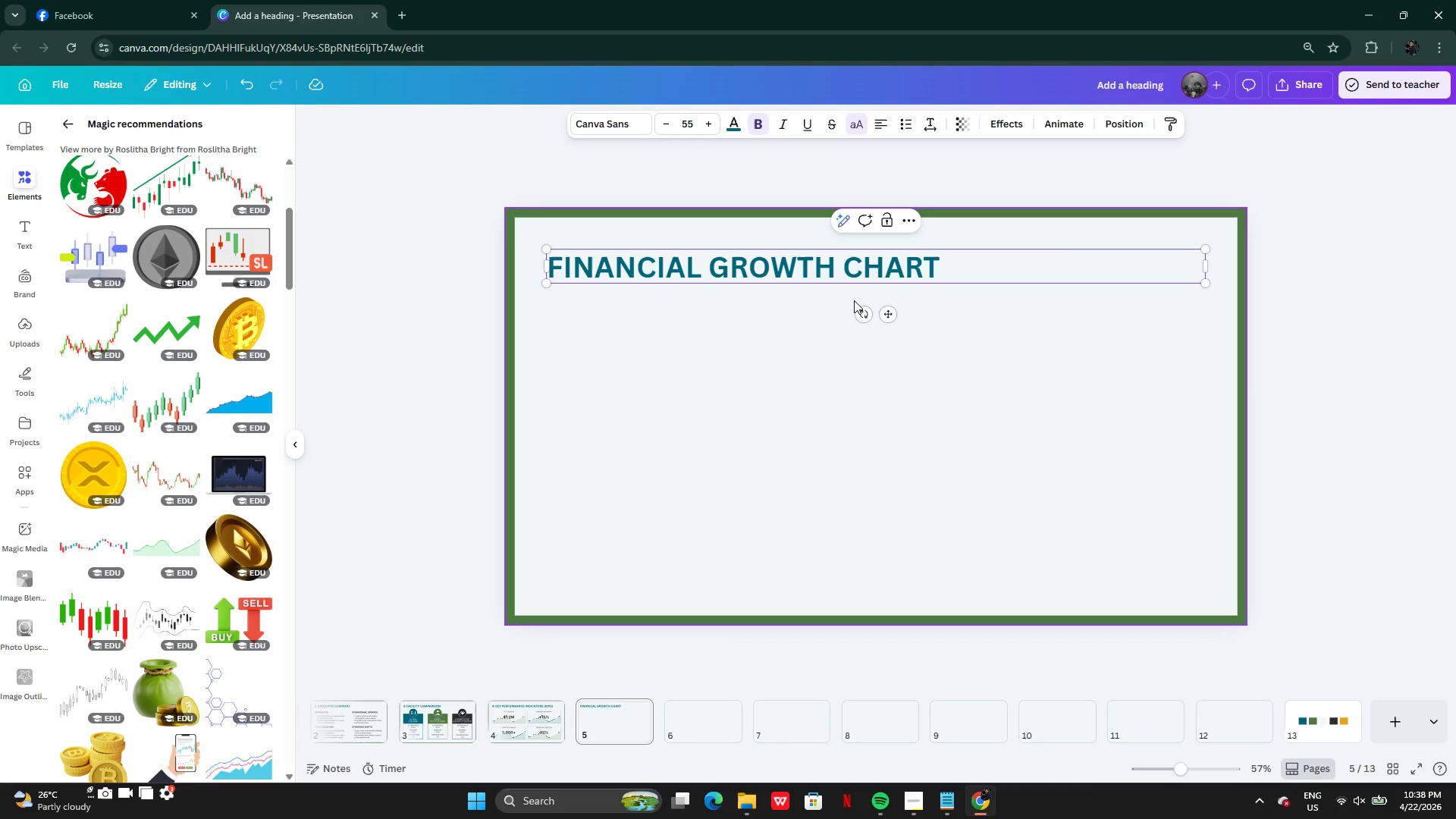 
key(V)
 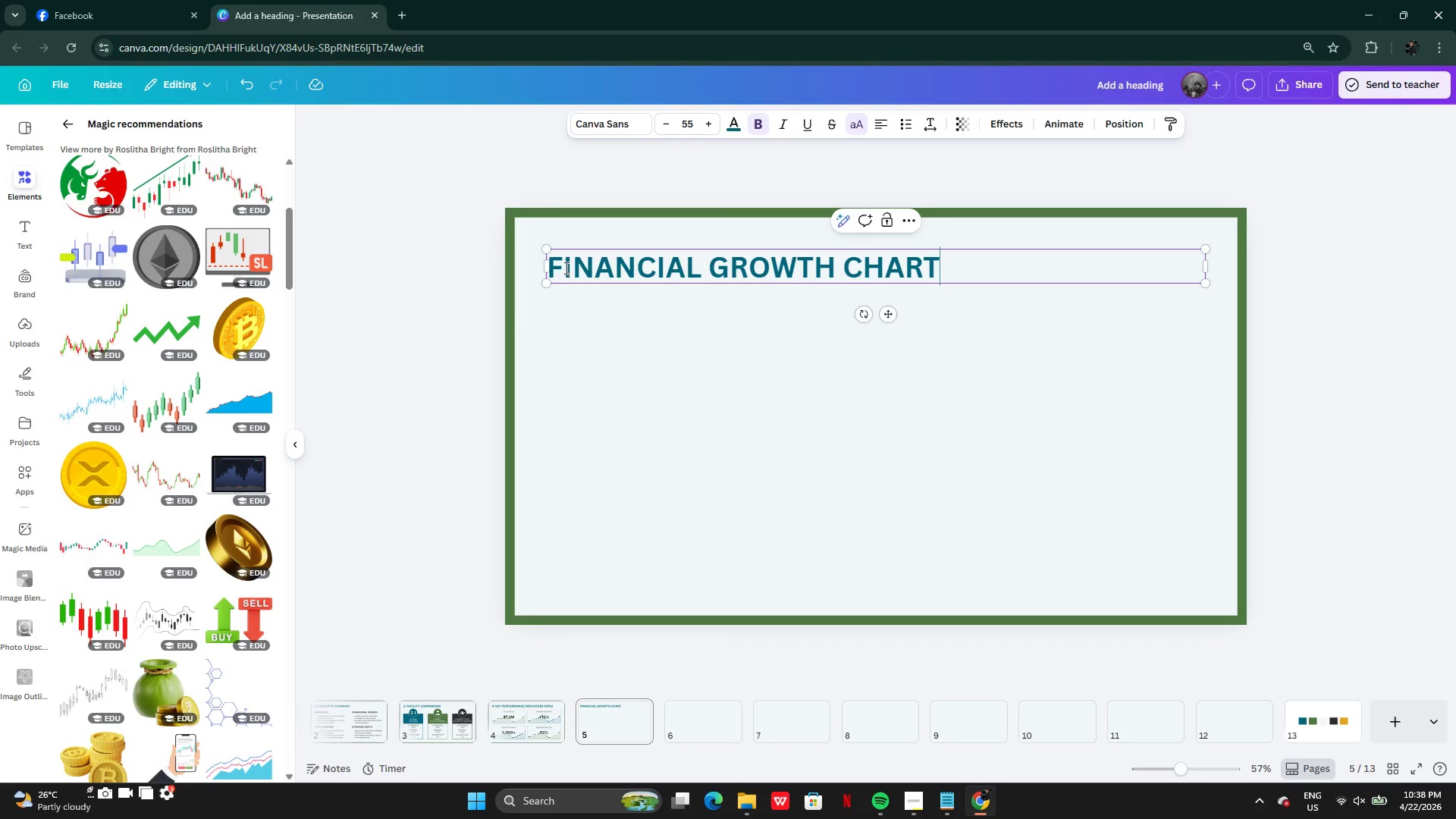 
left_click([550, 268])
 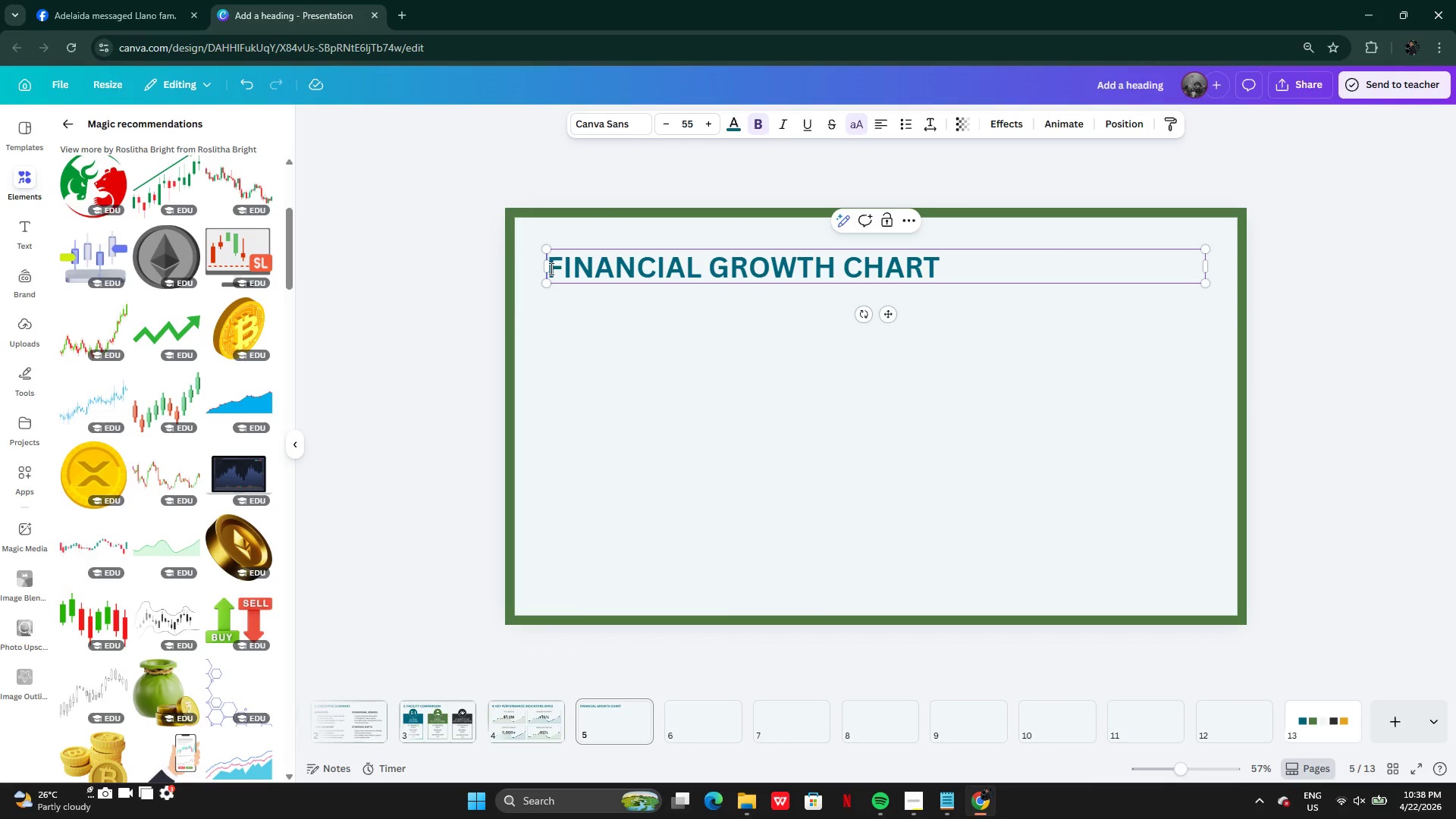 
key(5)
 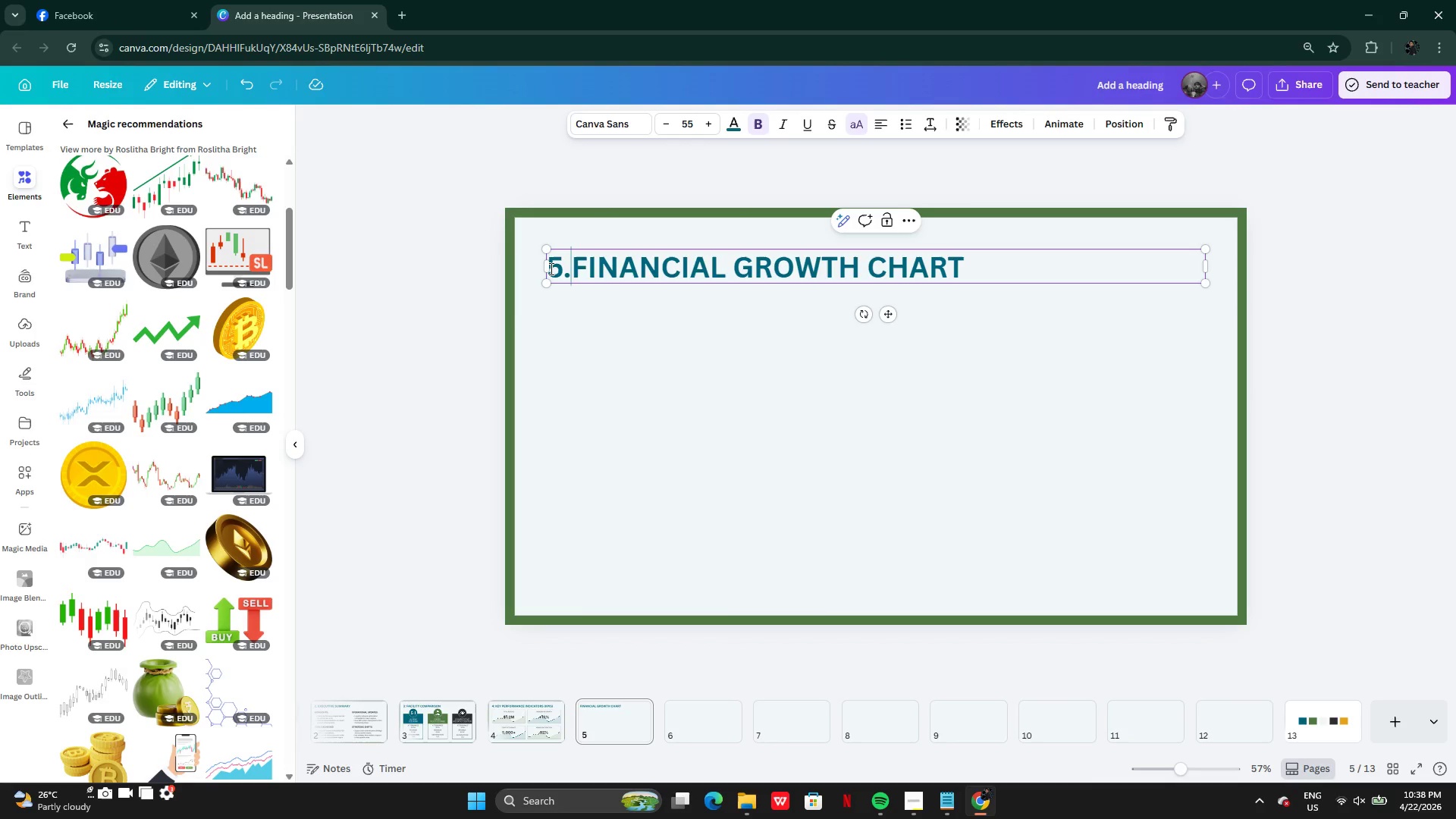 
key(Period)
 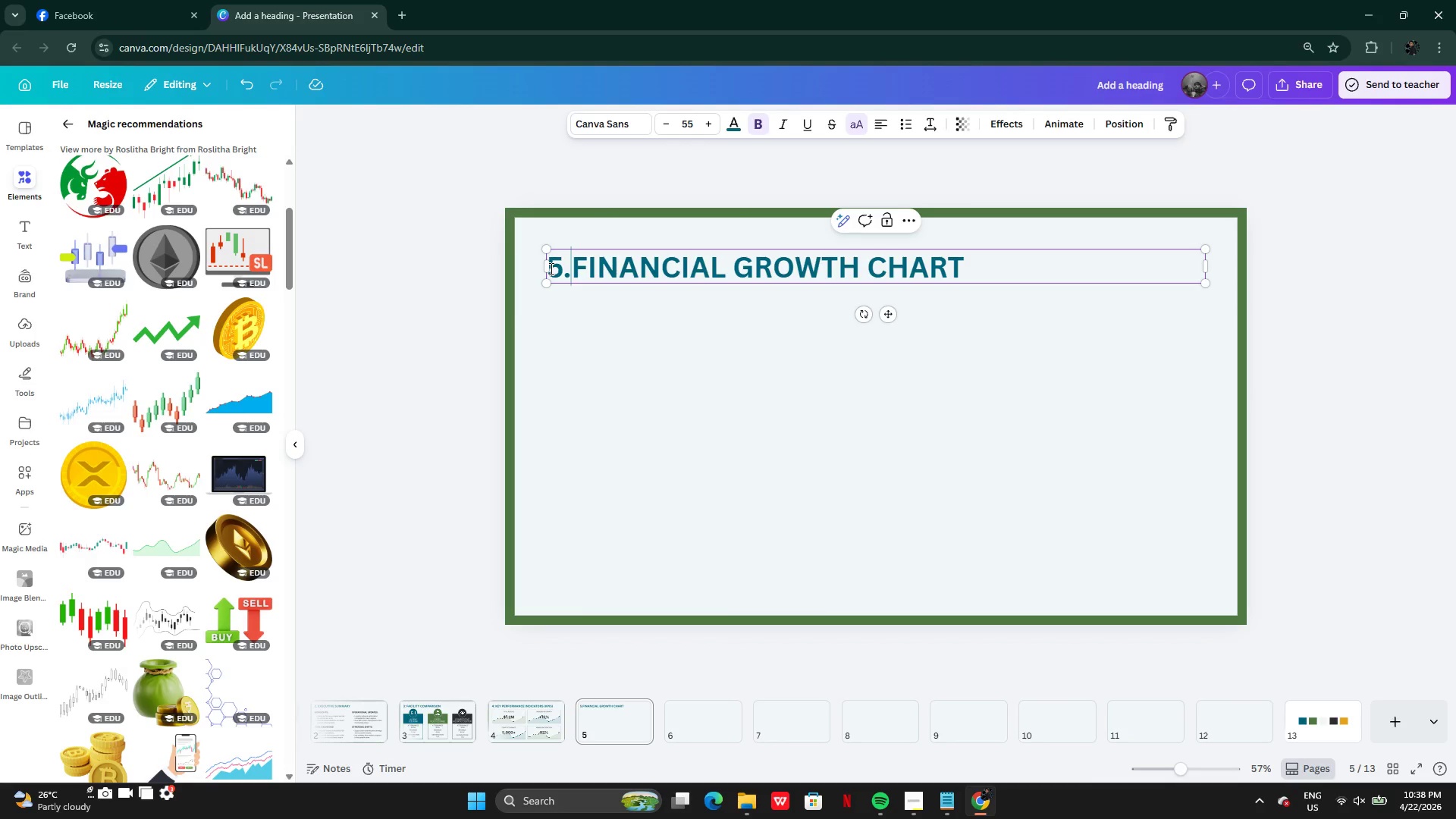 
key(Space)
 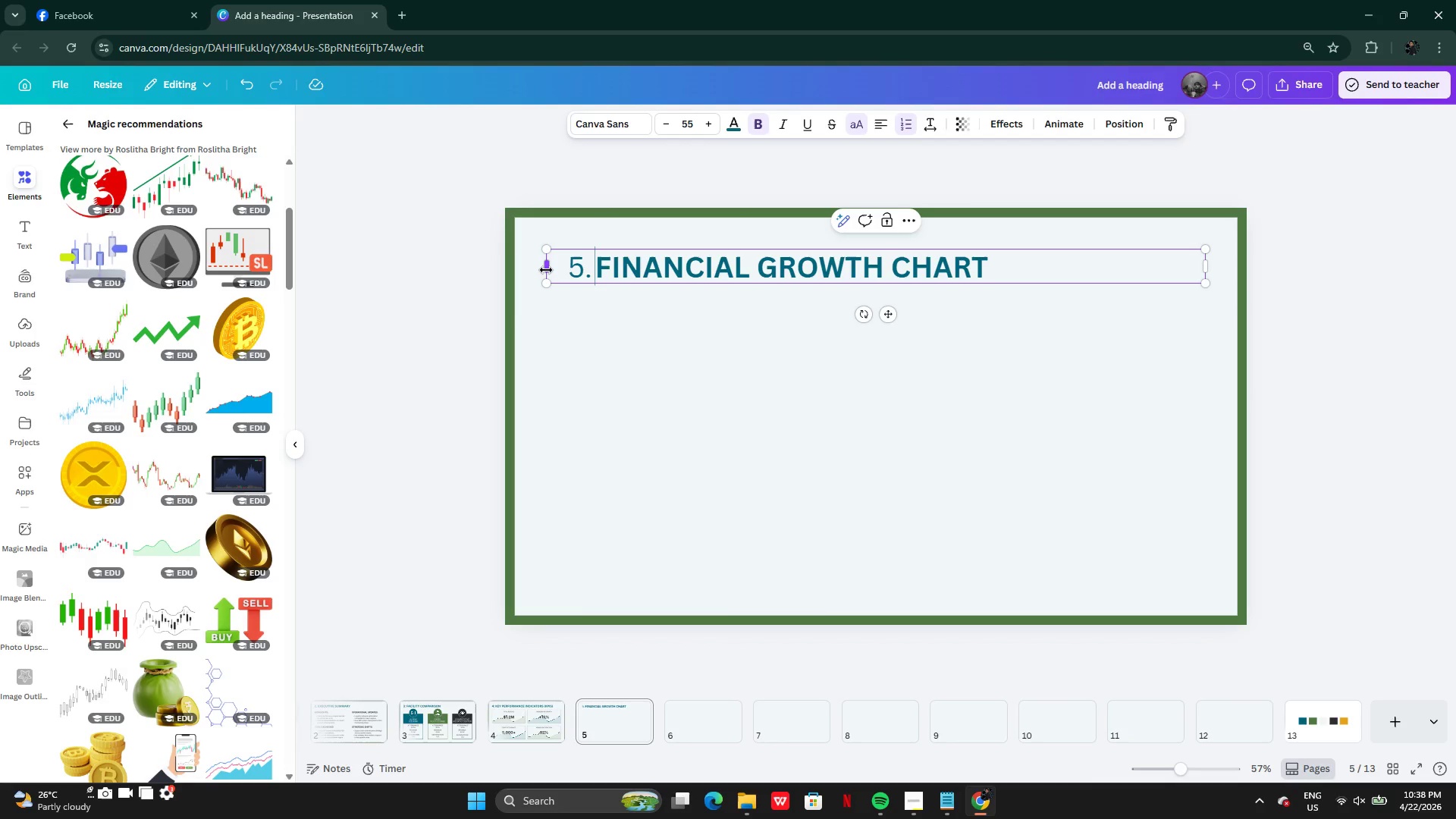 
key(Control+Z)
 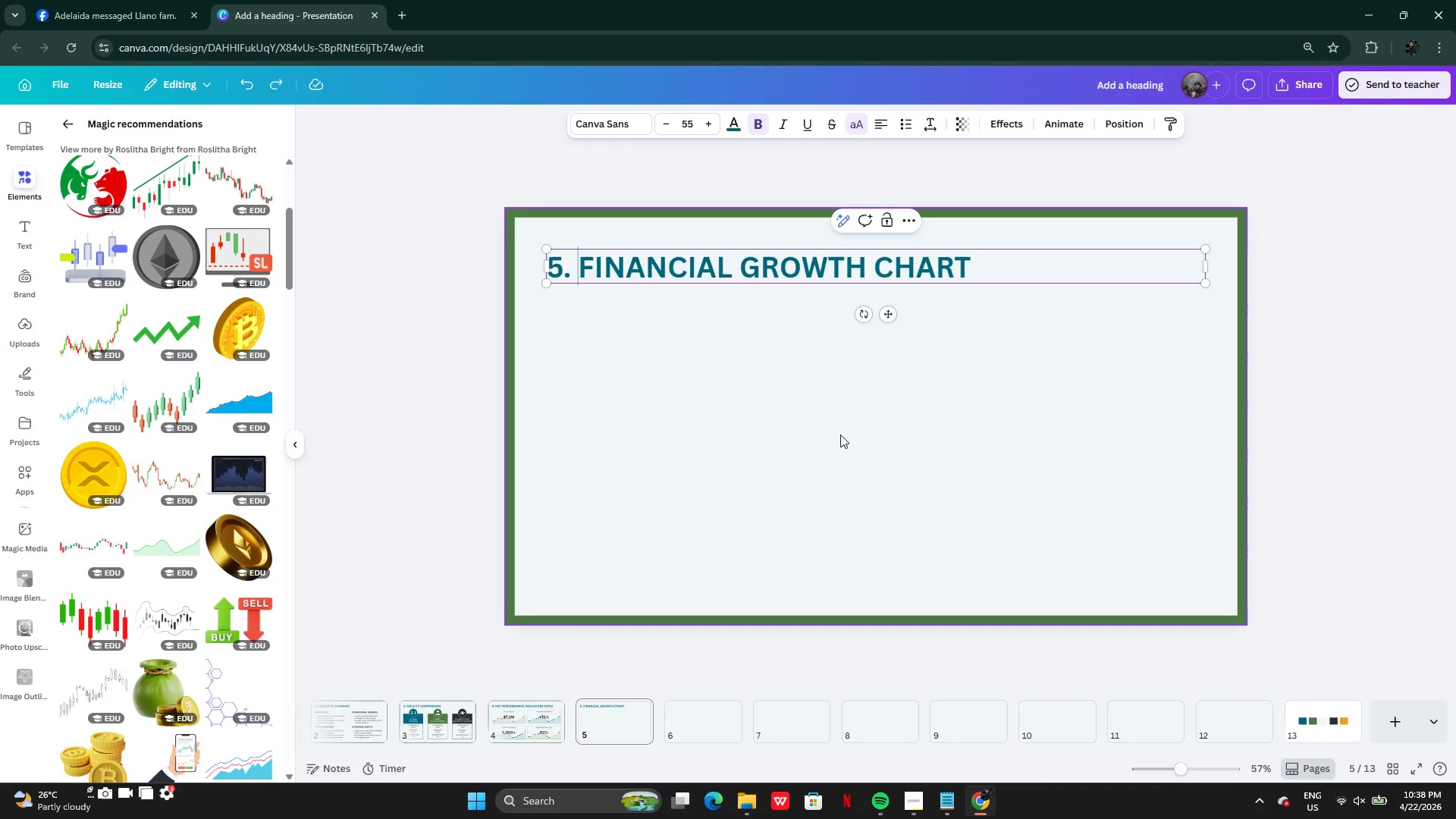 
left_click([764, 394])
 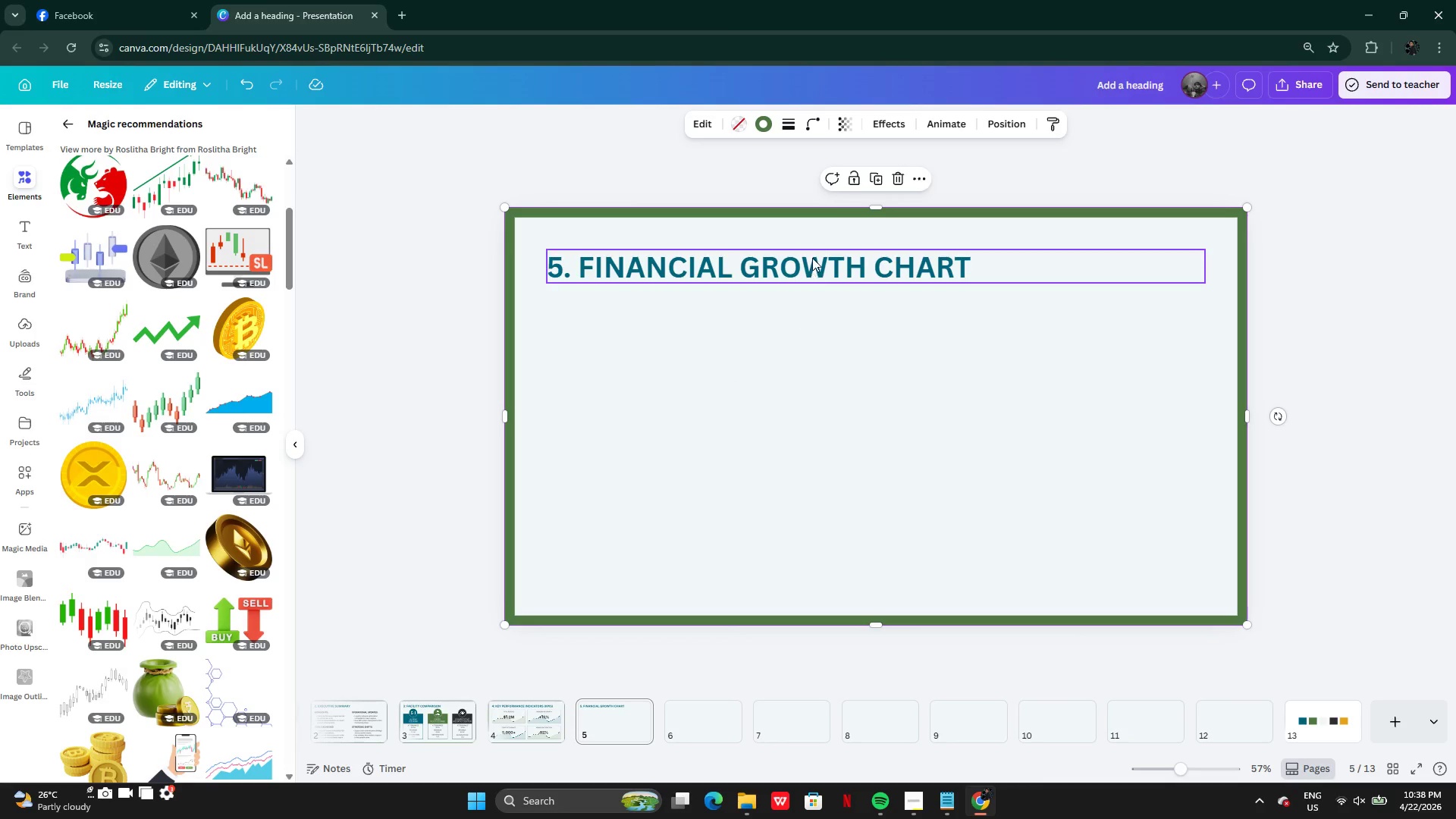 
left_click([812, 258])
 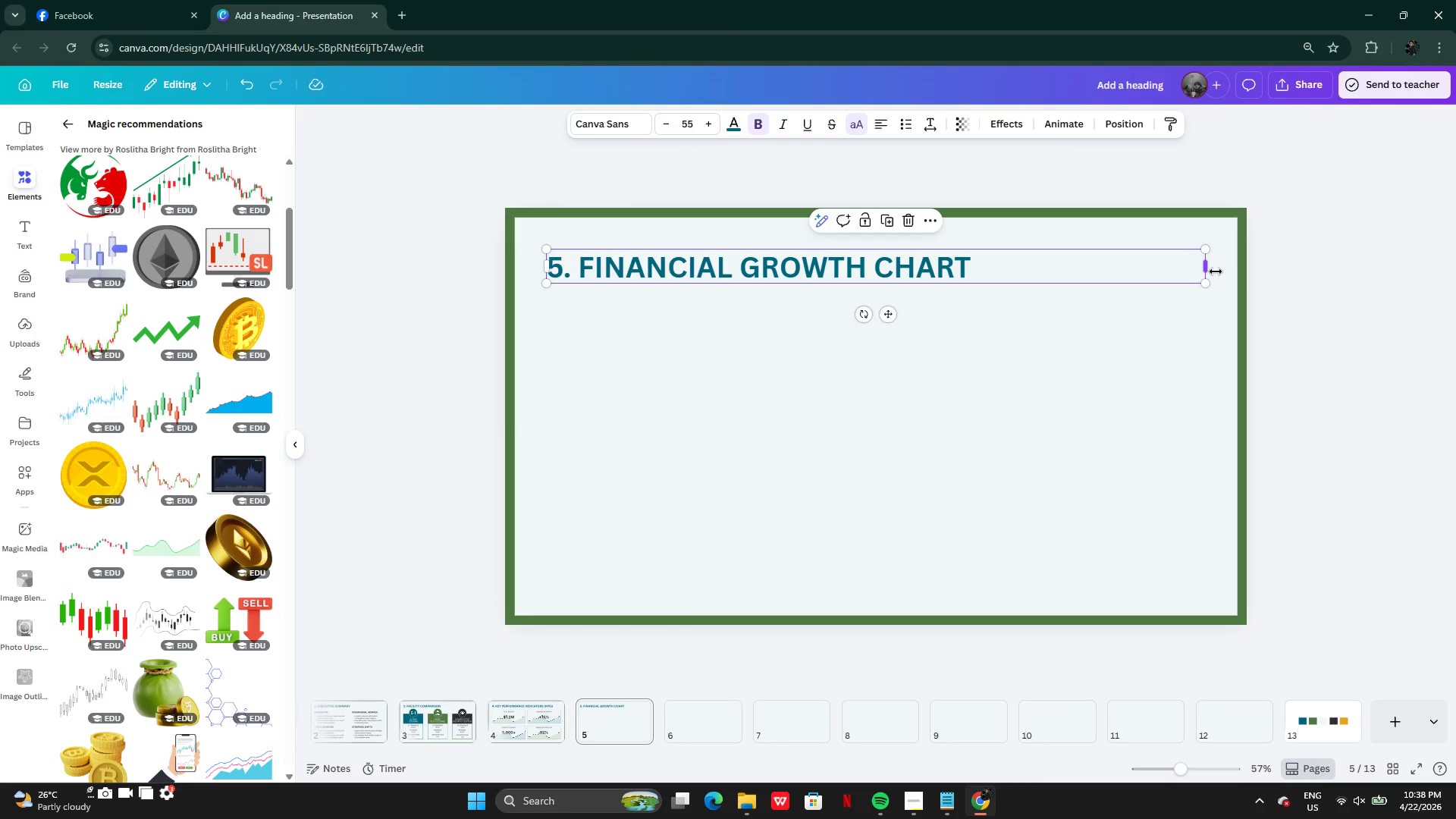 
left_click_drag(start_coordinate=[1215, 271], to_coordinate=[1077, 267])
 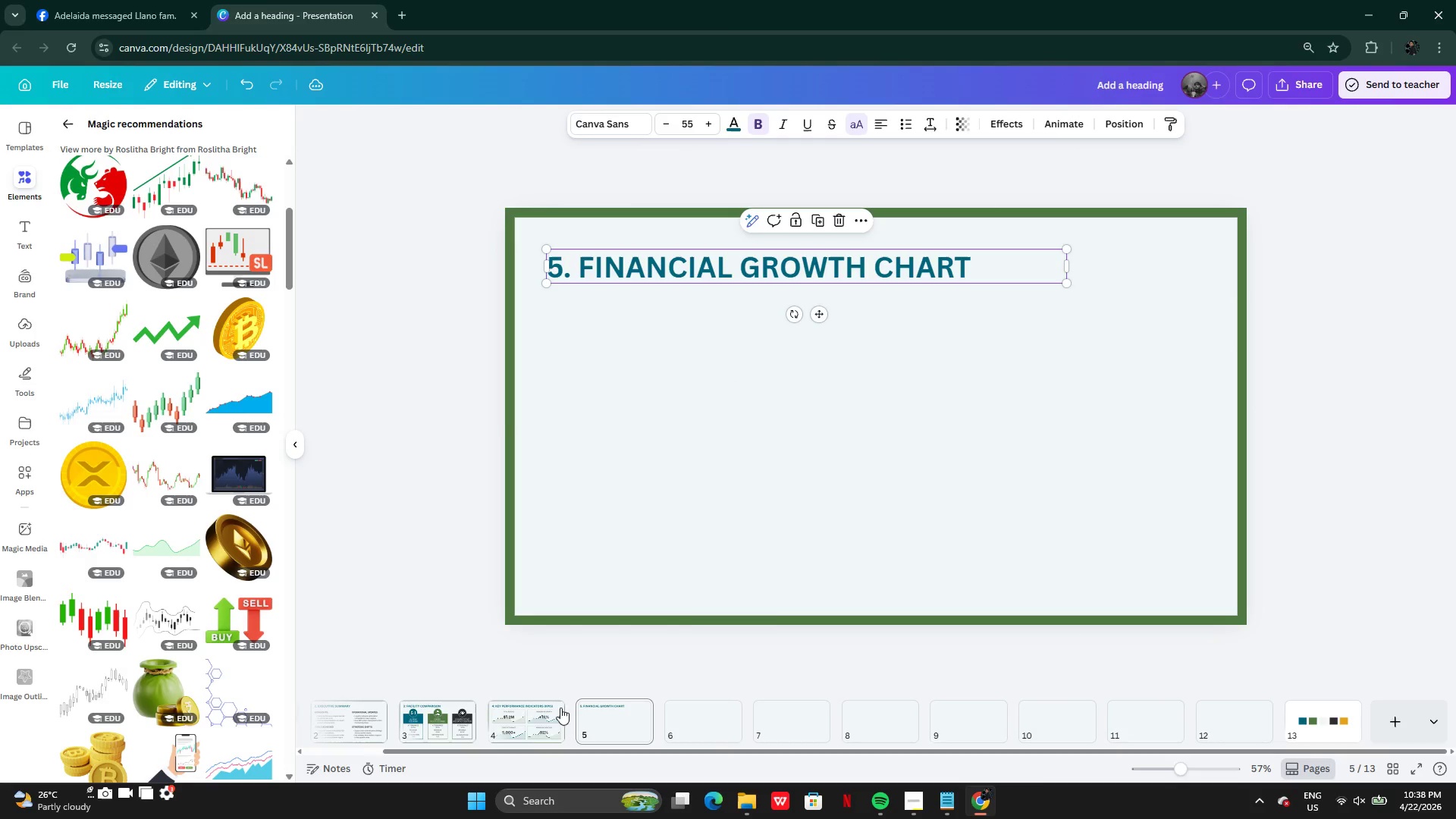 
left_click([532, 727])
 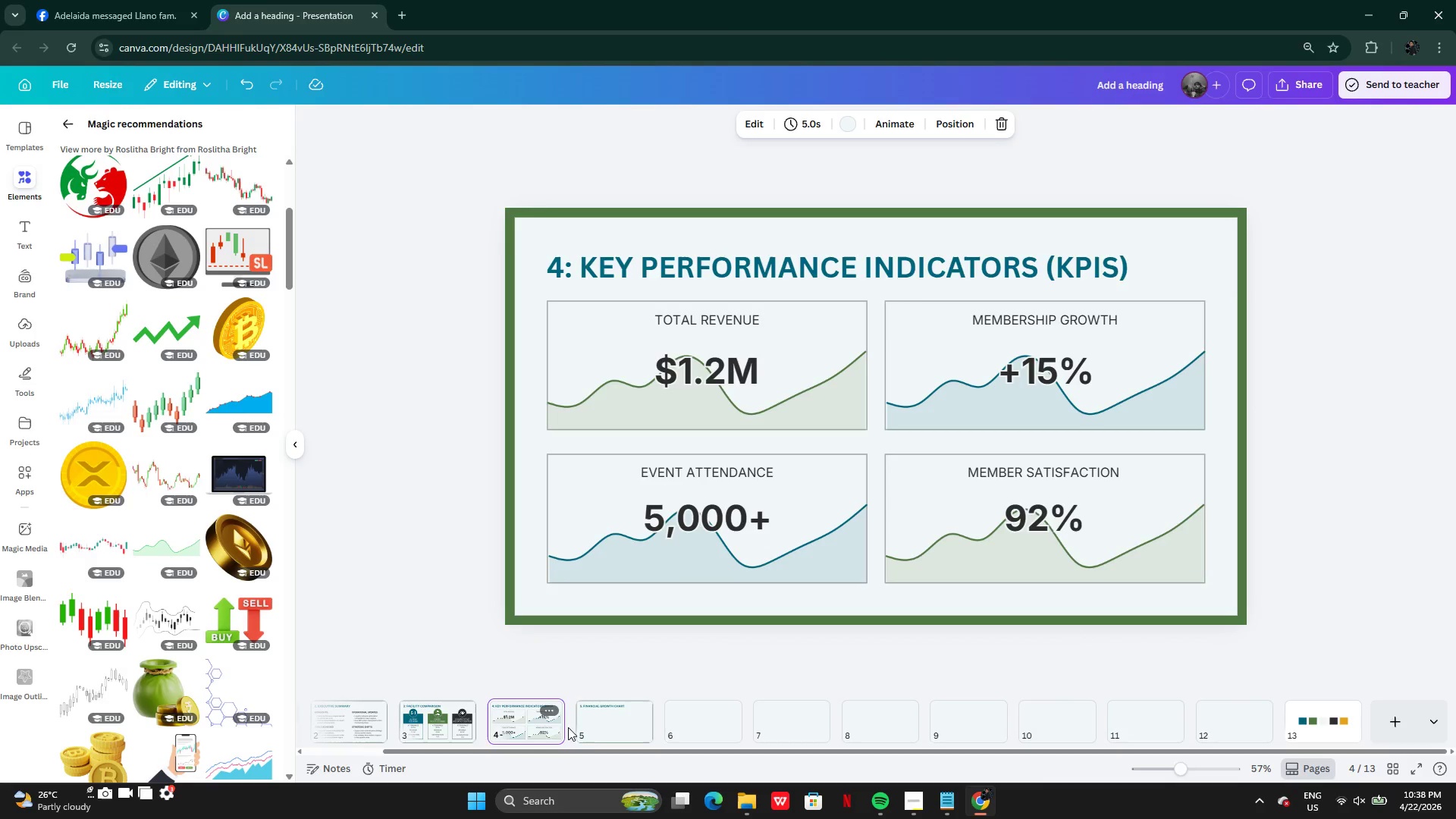 
left_click([588, 727])
 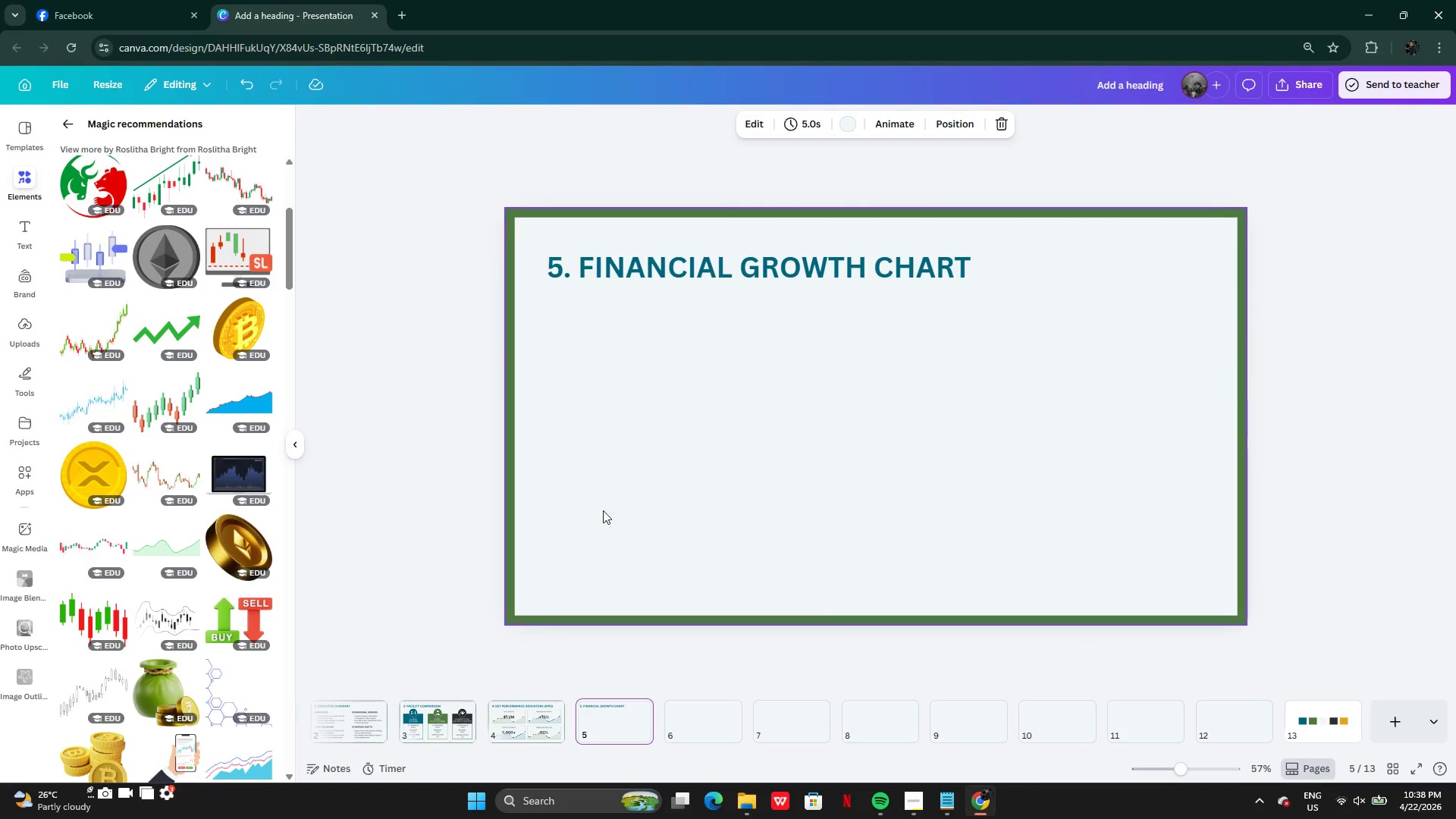 
left_click([533, 715])
 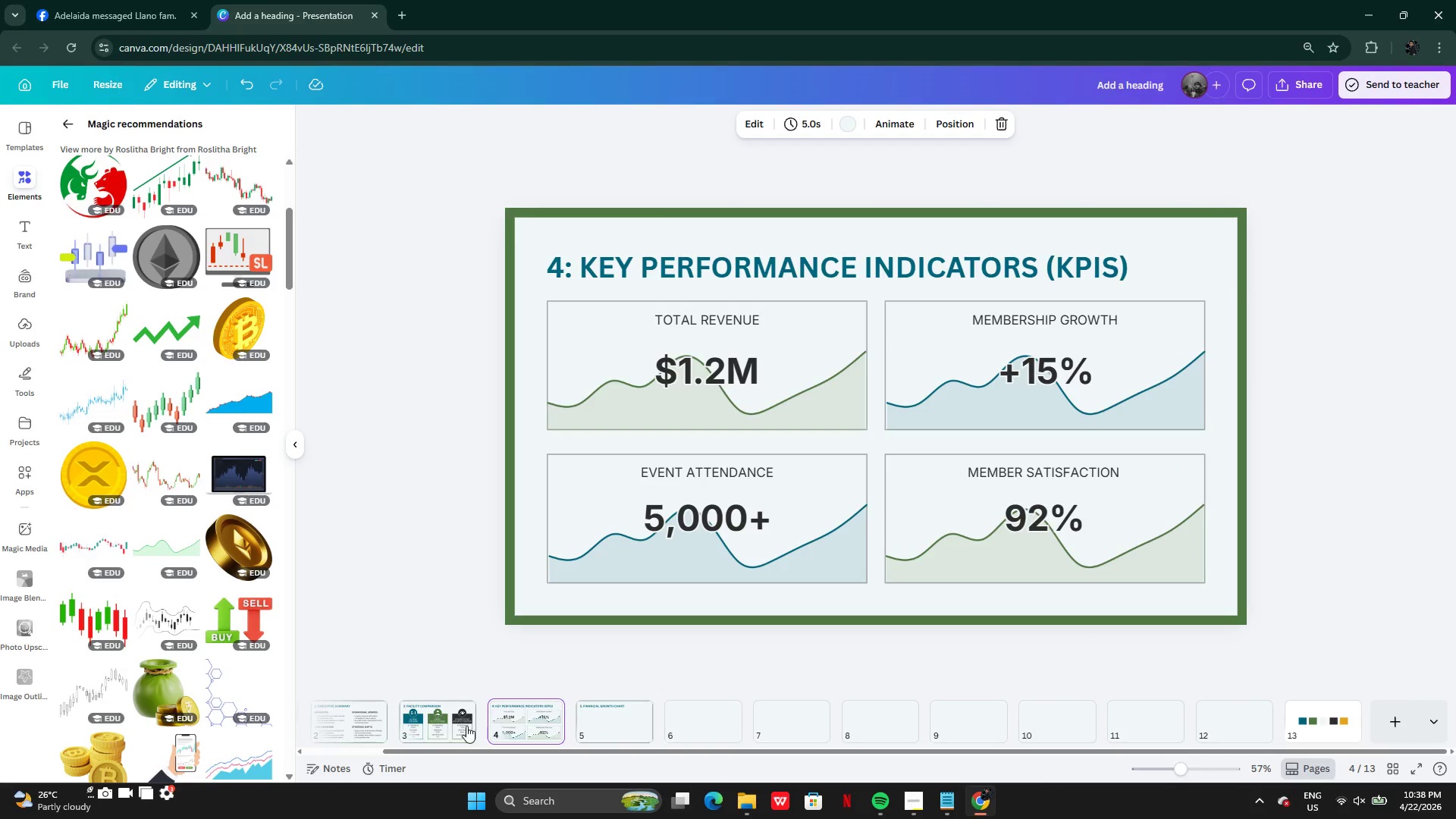 
left_click([453, 726])
 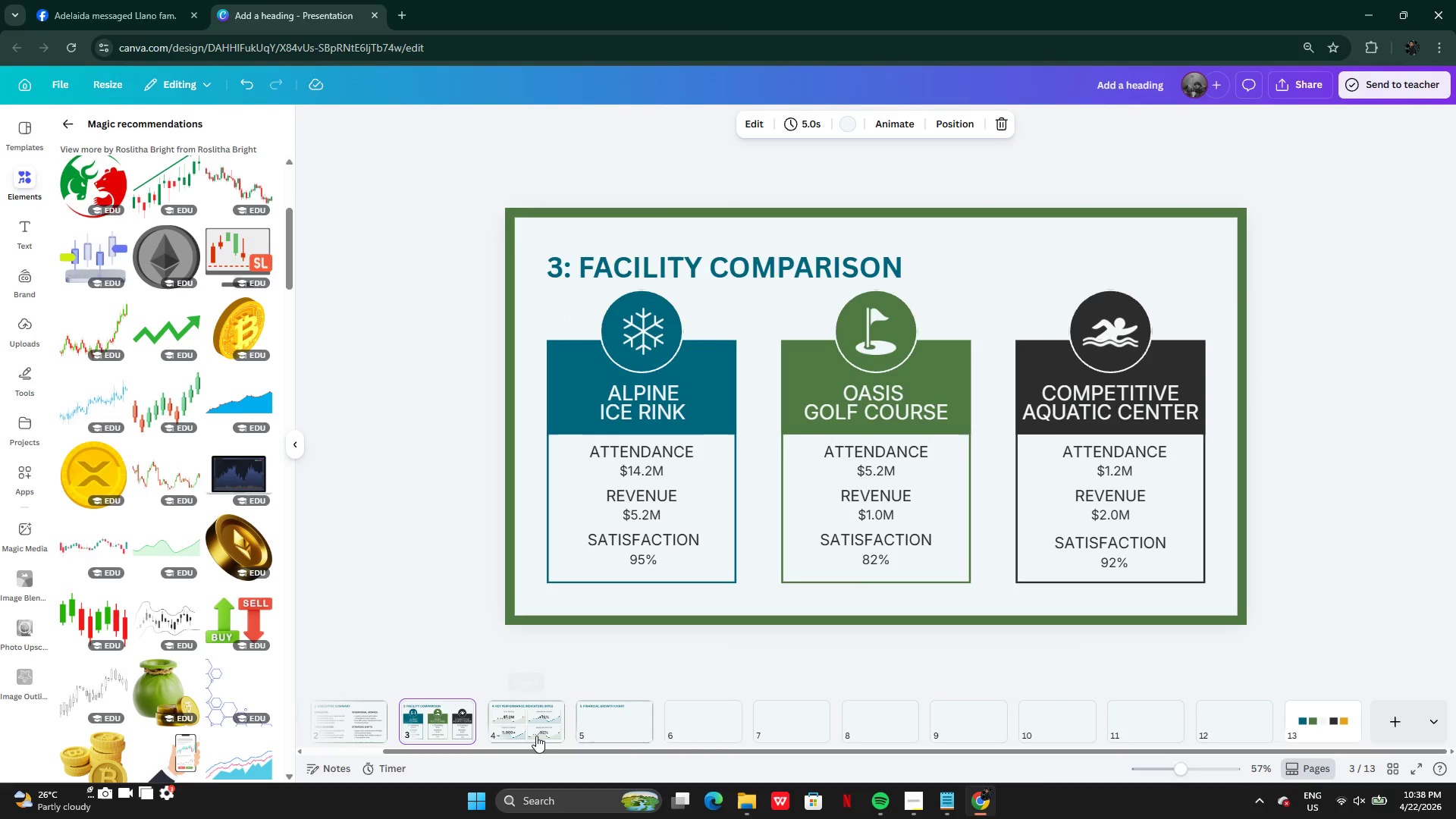 
left_click([548, 737])
 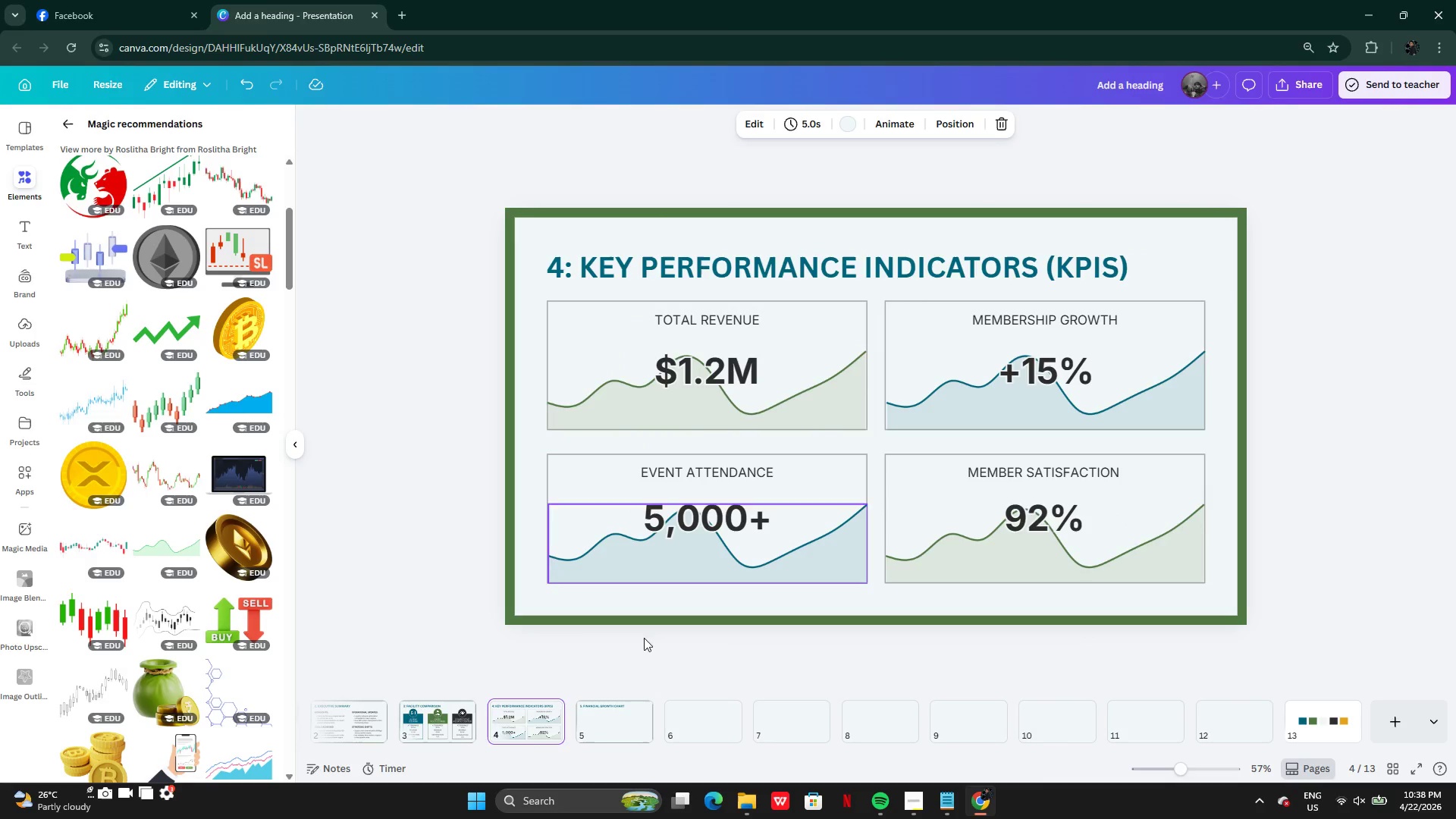 
left_click([618, 713])
 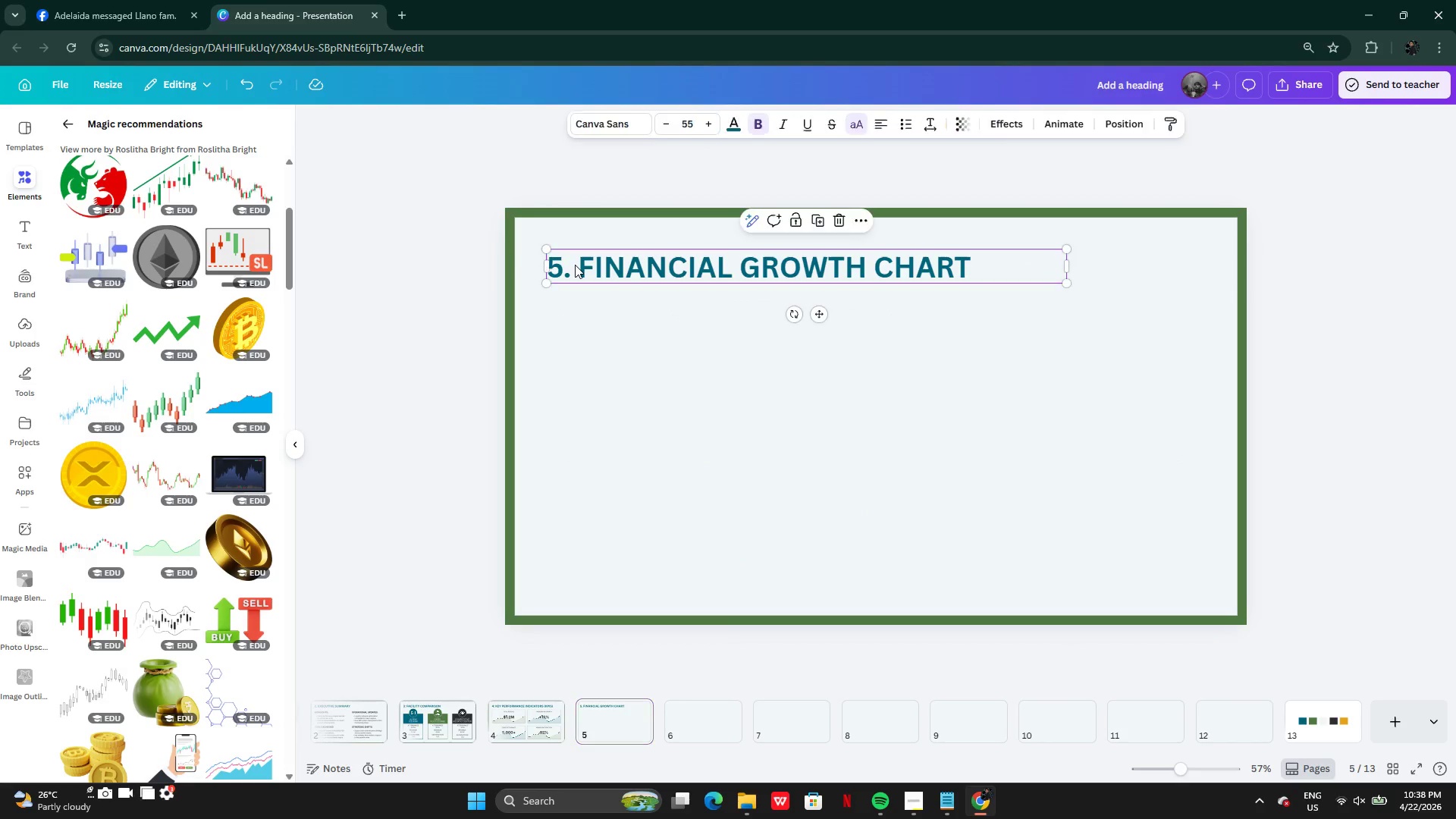 
double_click([575, 265])
 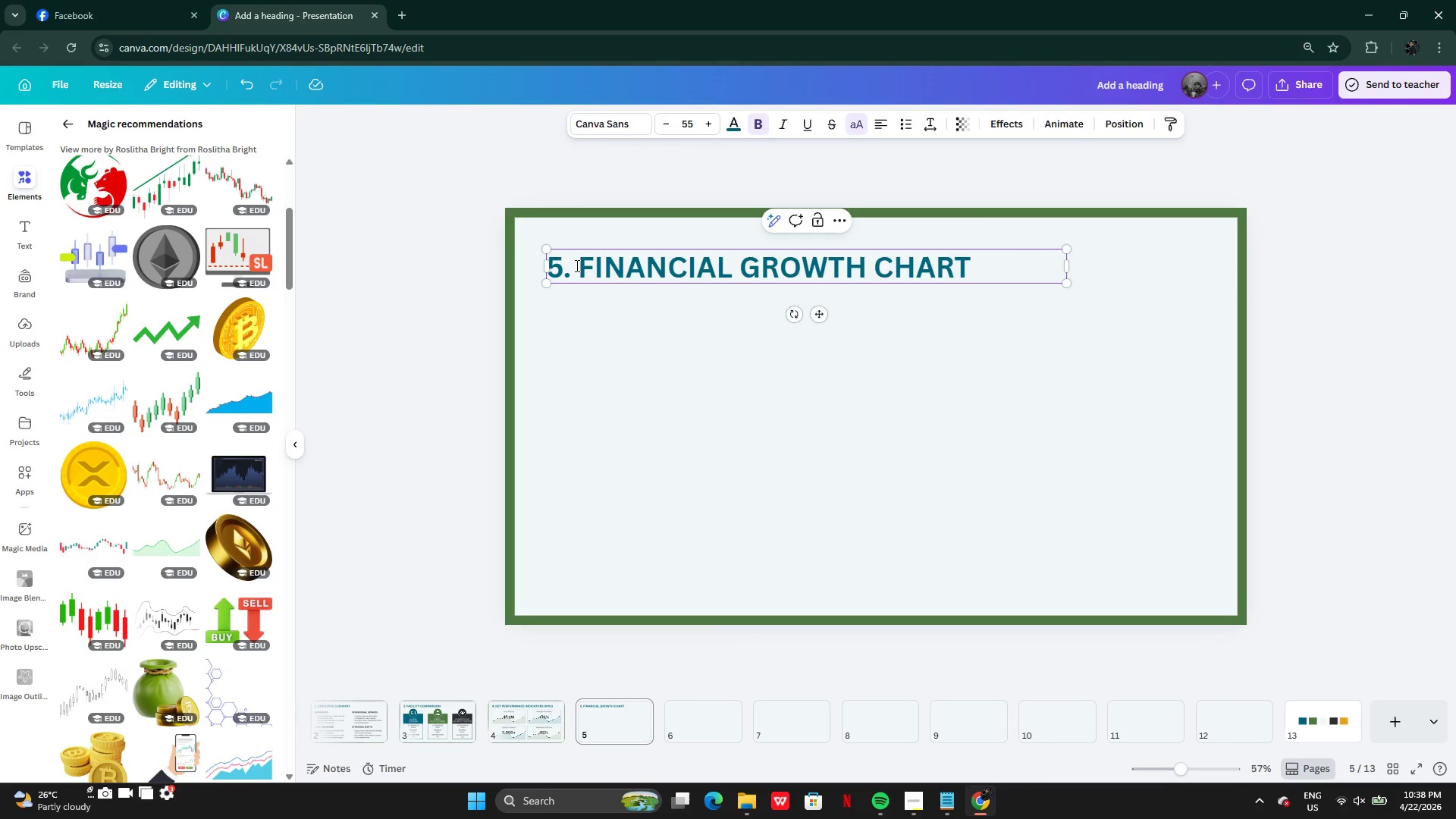 
key(Backspace)
 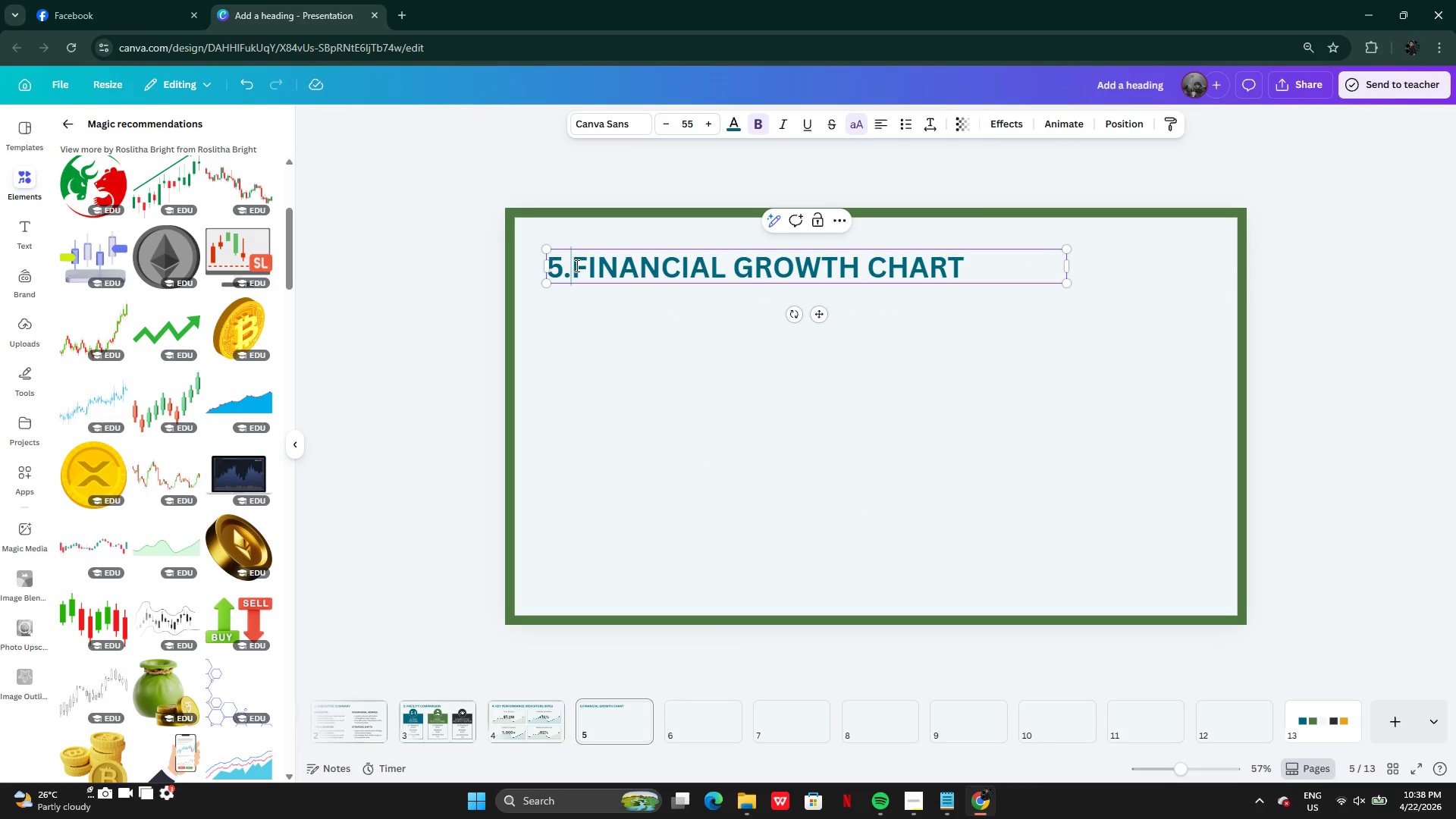 
key(Backspace)
 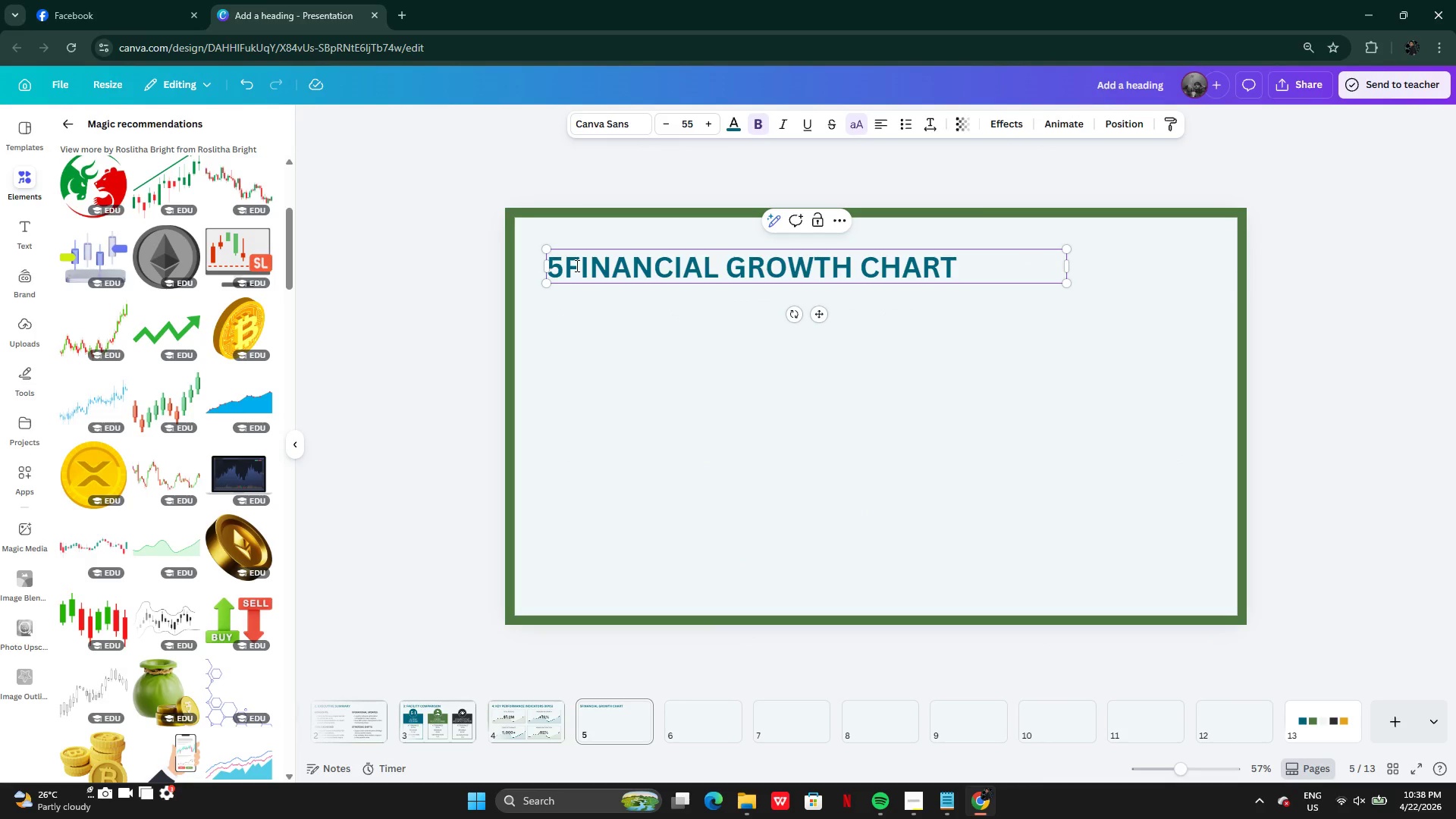 
hold_key(key=ShiftLeft, duration=1.47)
 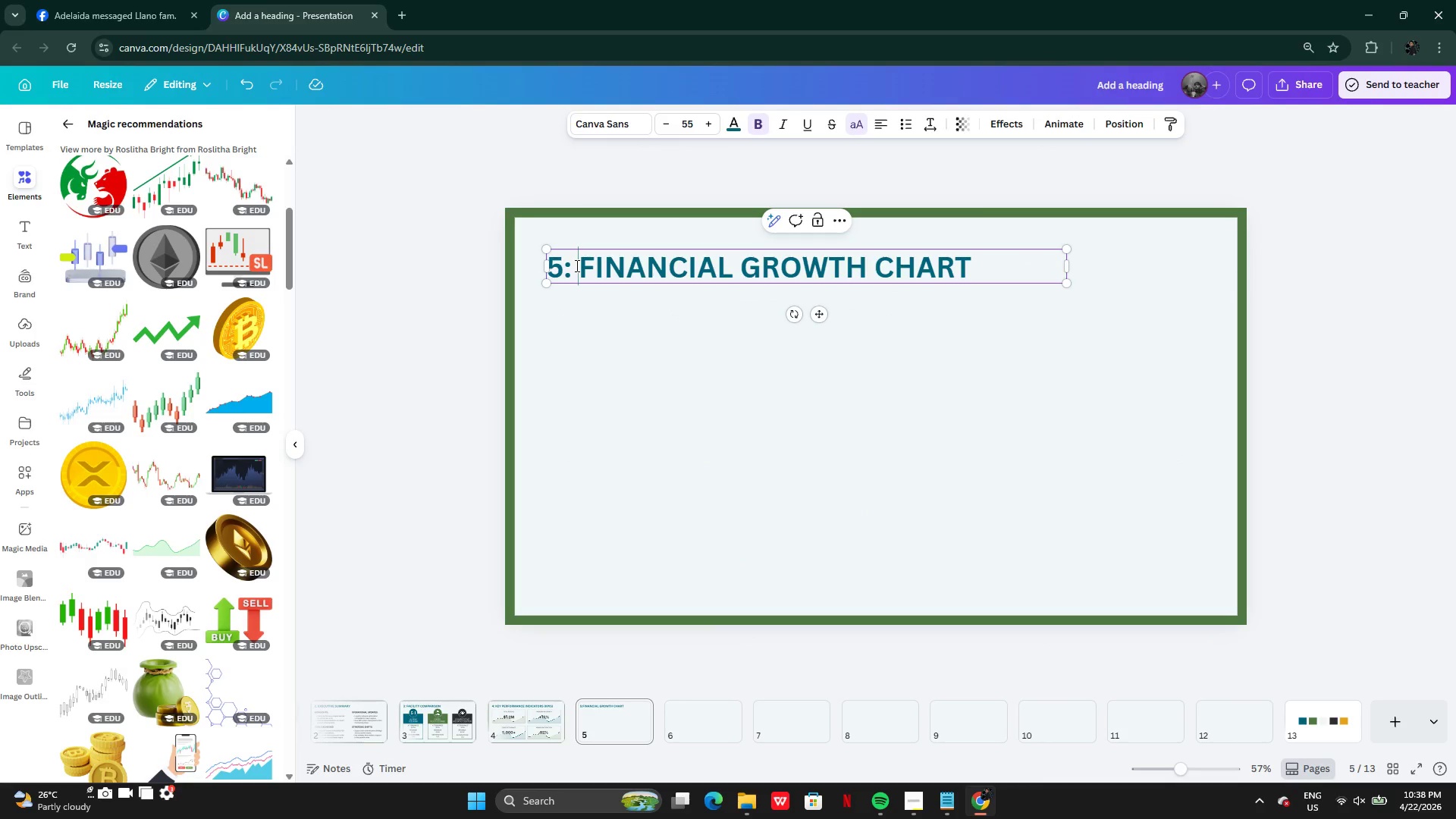 
key(Semicolon)
 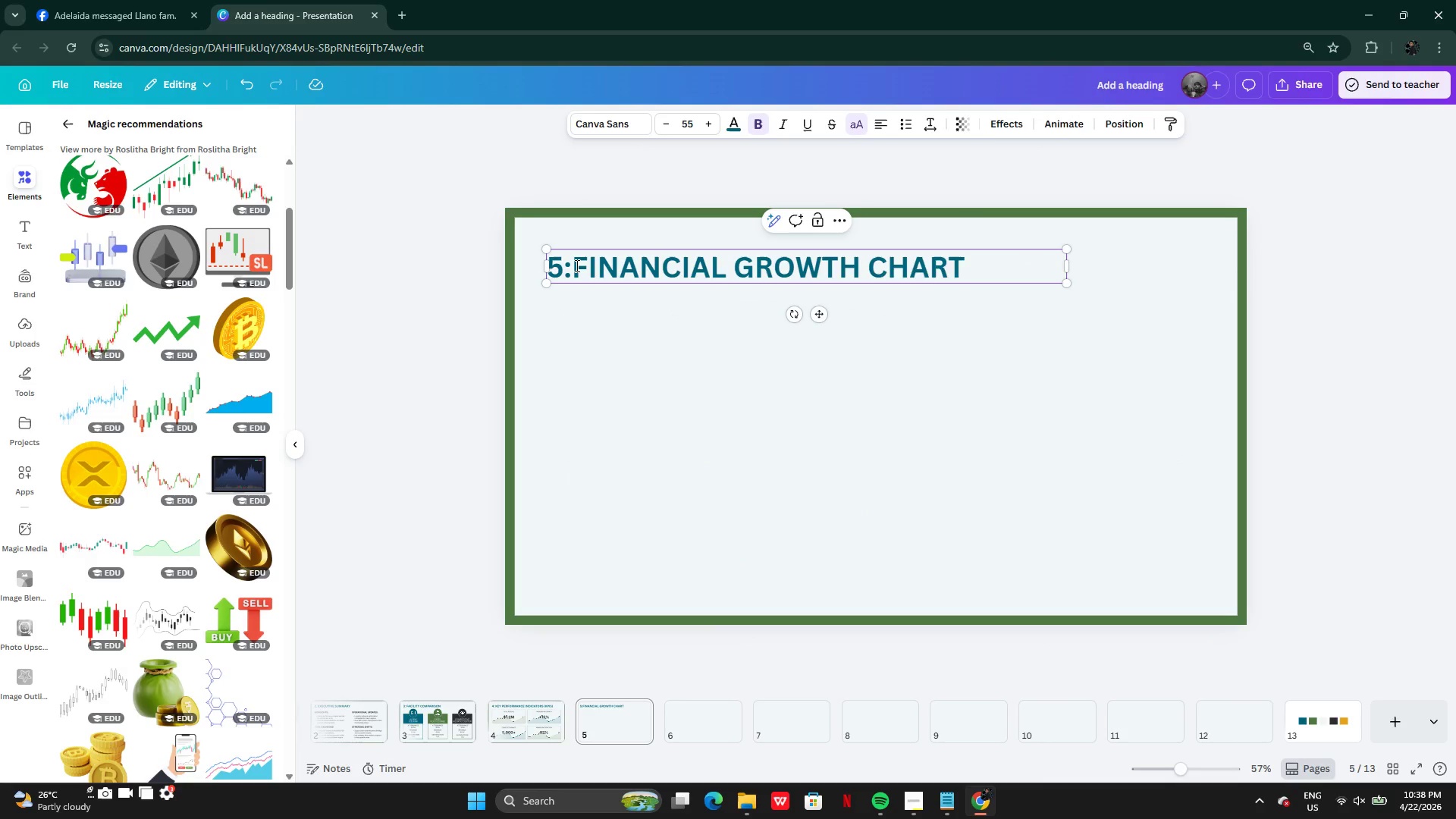 
key(Space)
 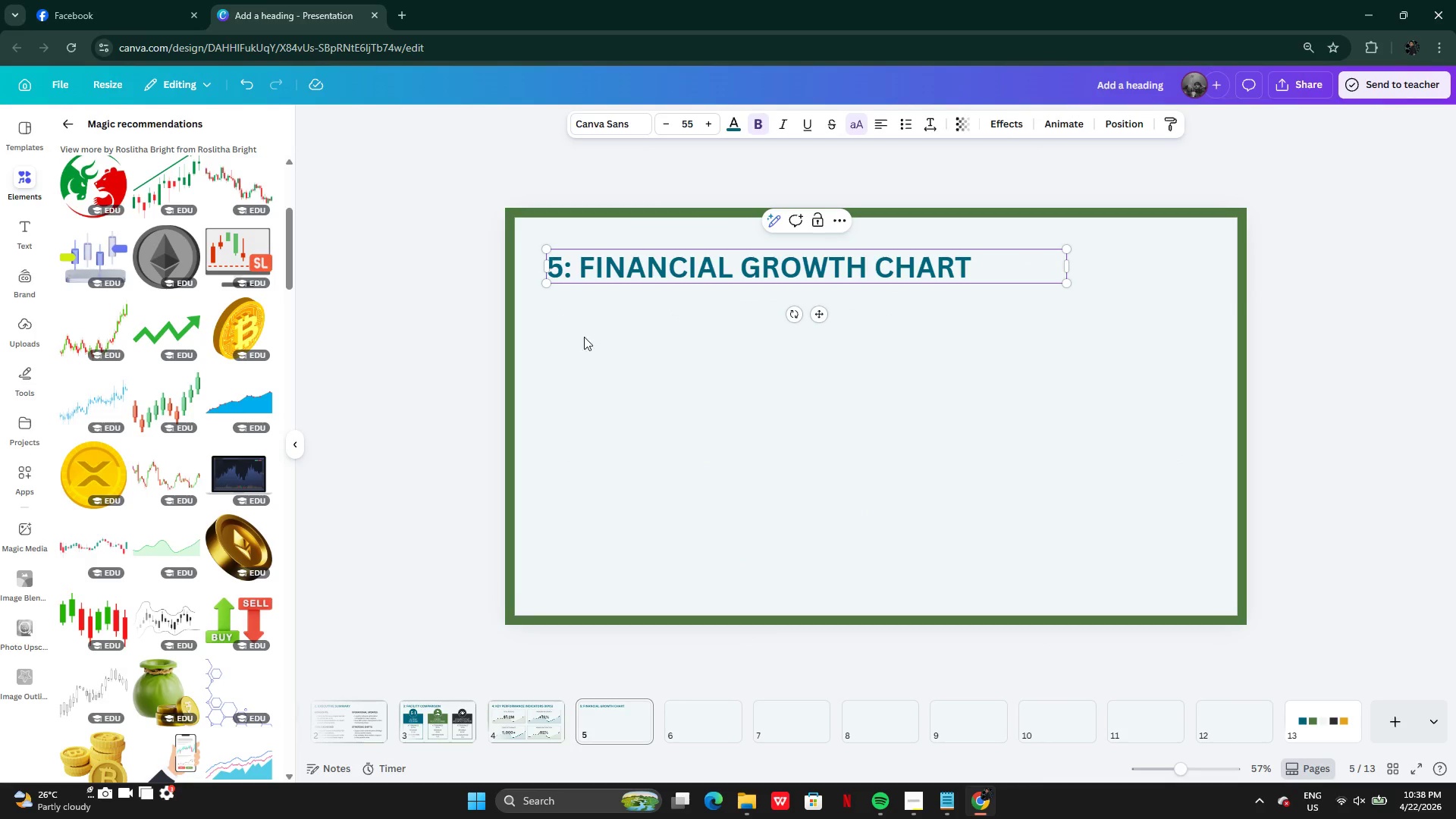 
left_click([629, 453])
 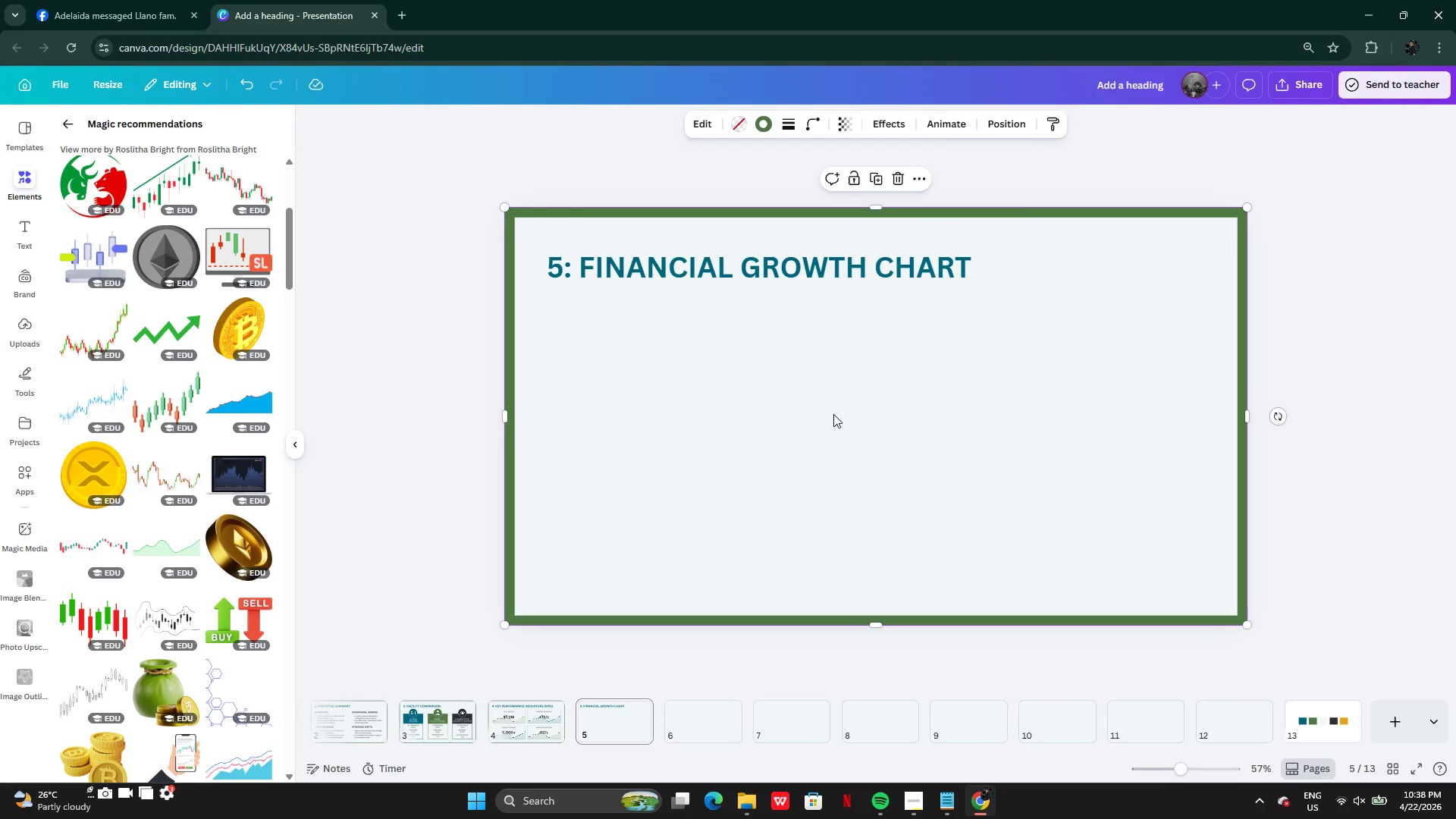 
wait(8.33)
 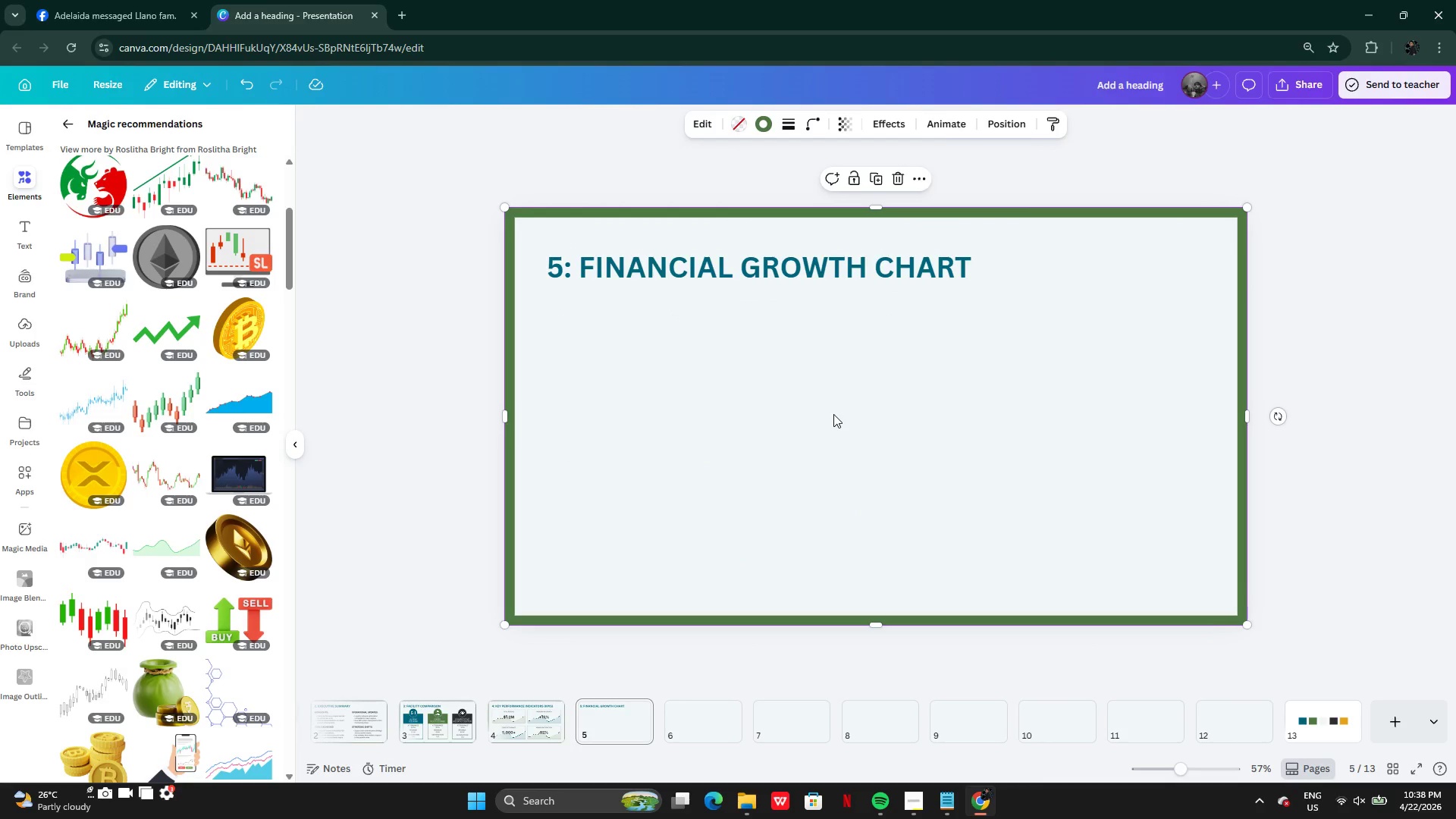 
left_click([905, 810])